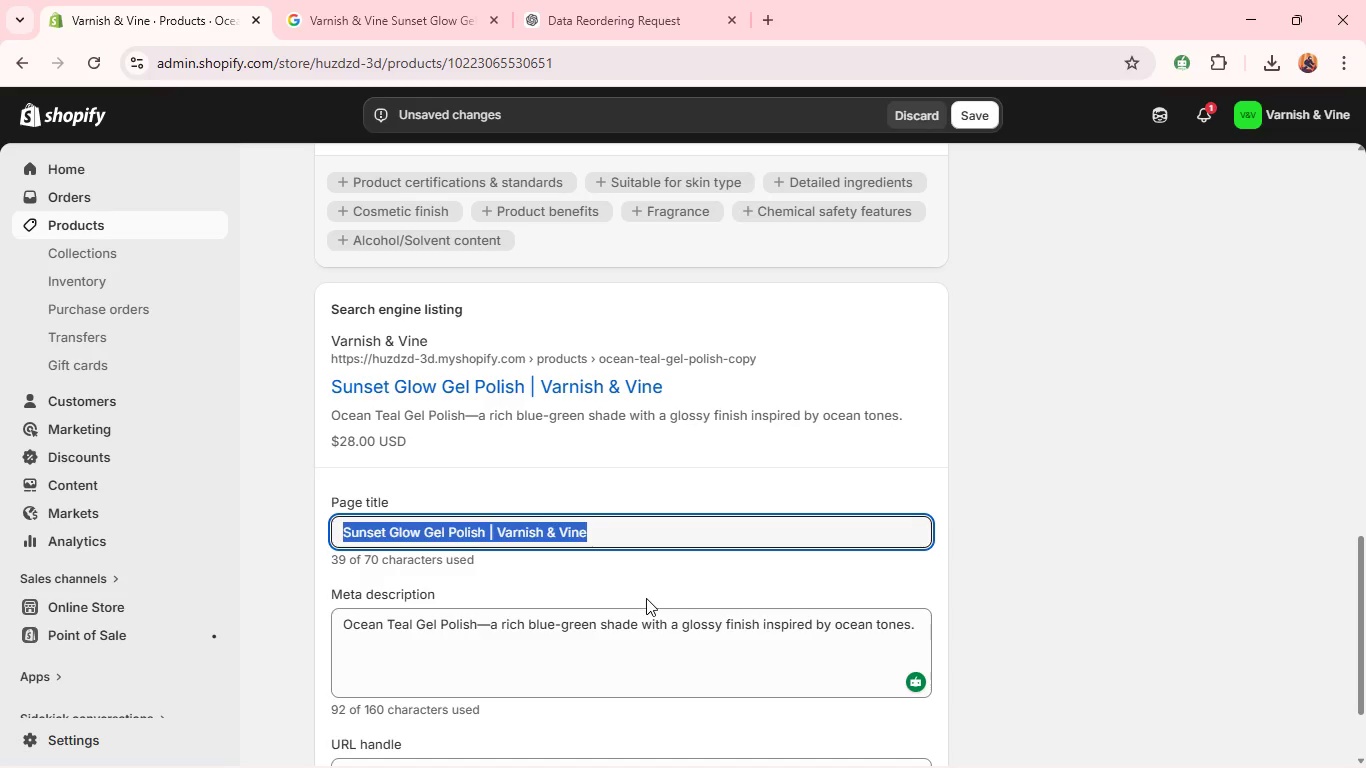 
left_click([625, 631])
 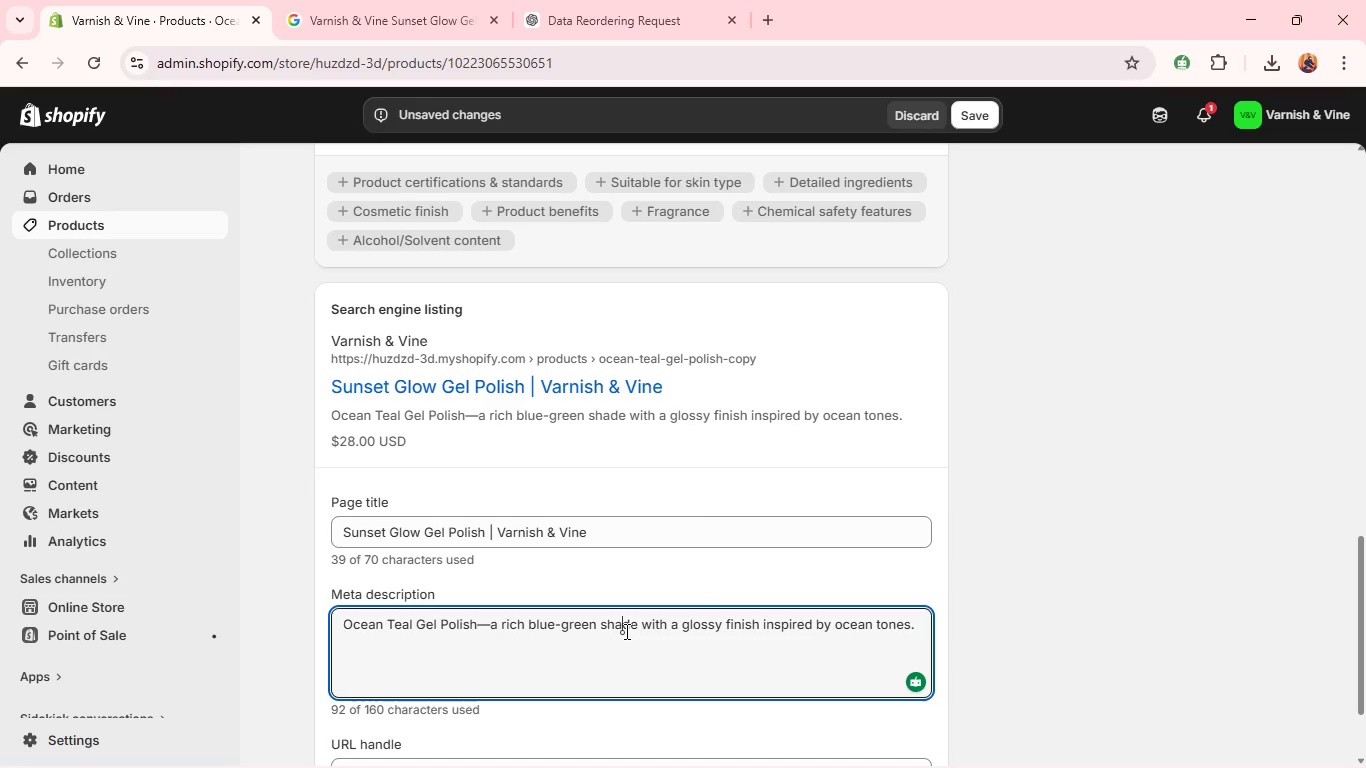 
key(Control+A)
 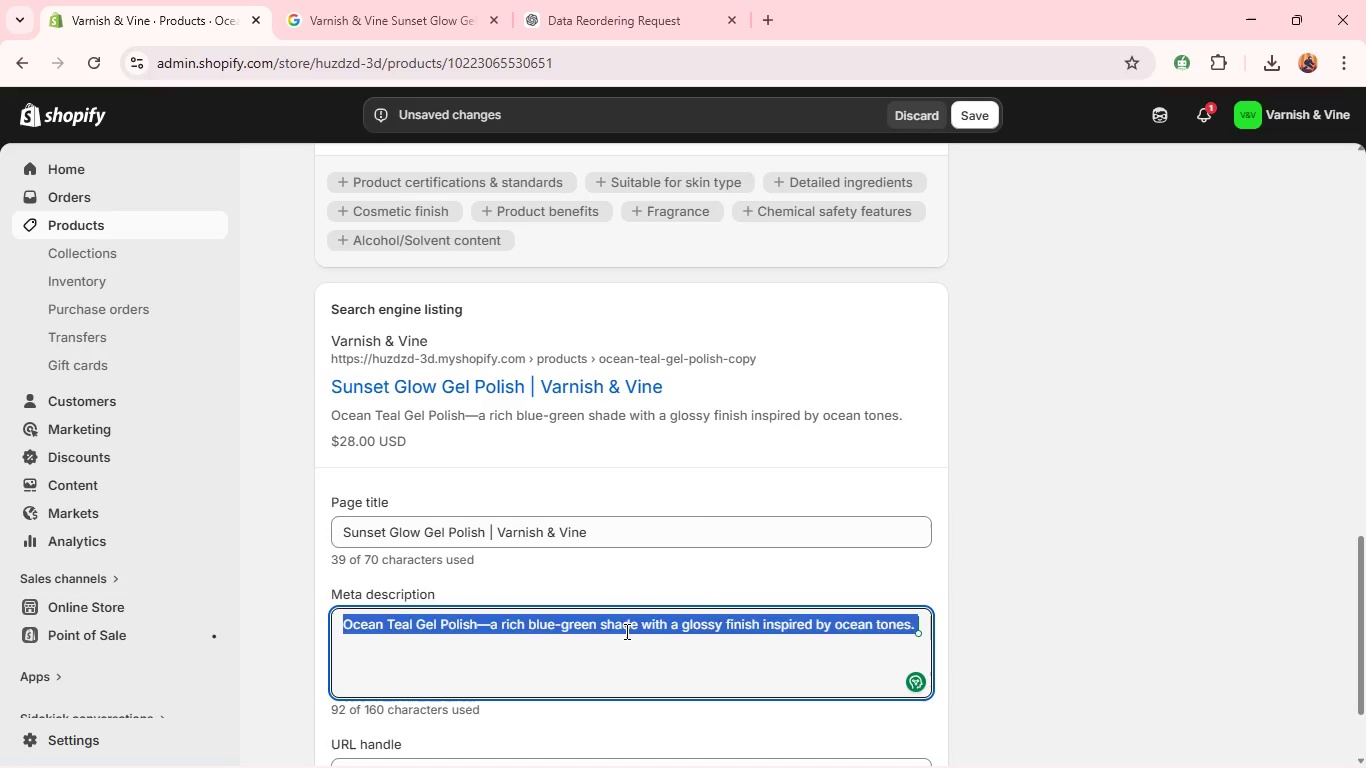 
key(Control+V)
 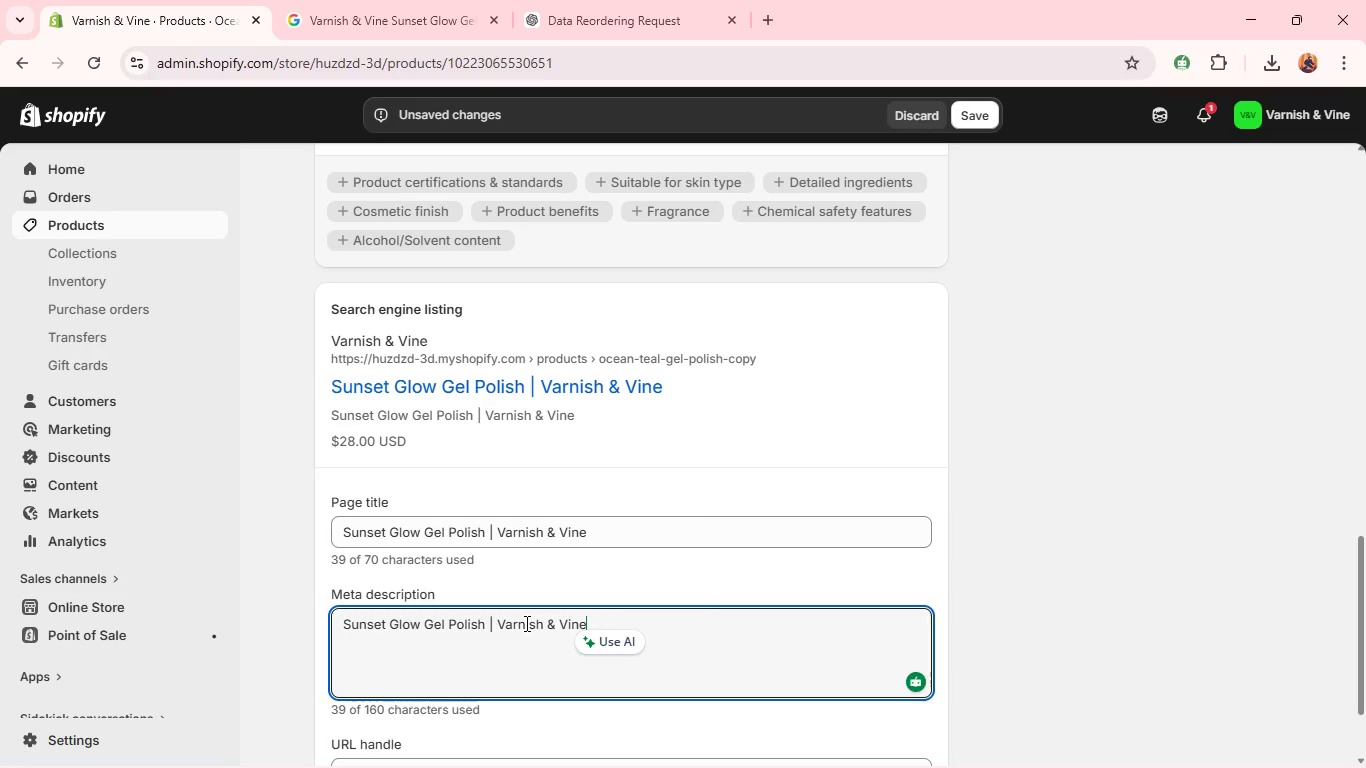 
wait(5.25)
 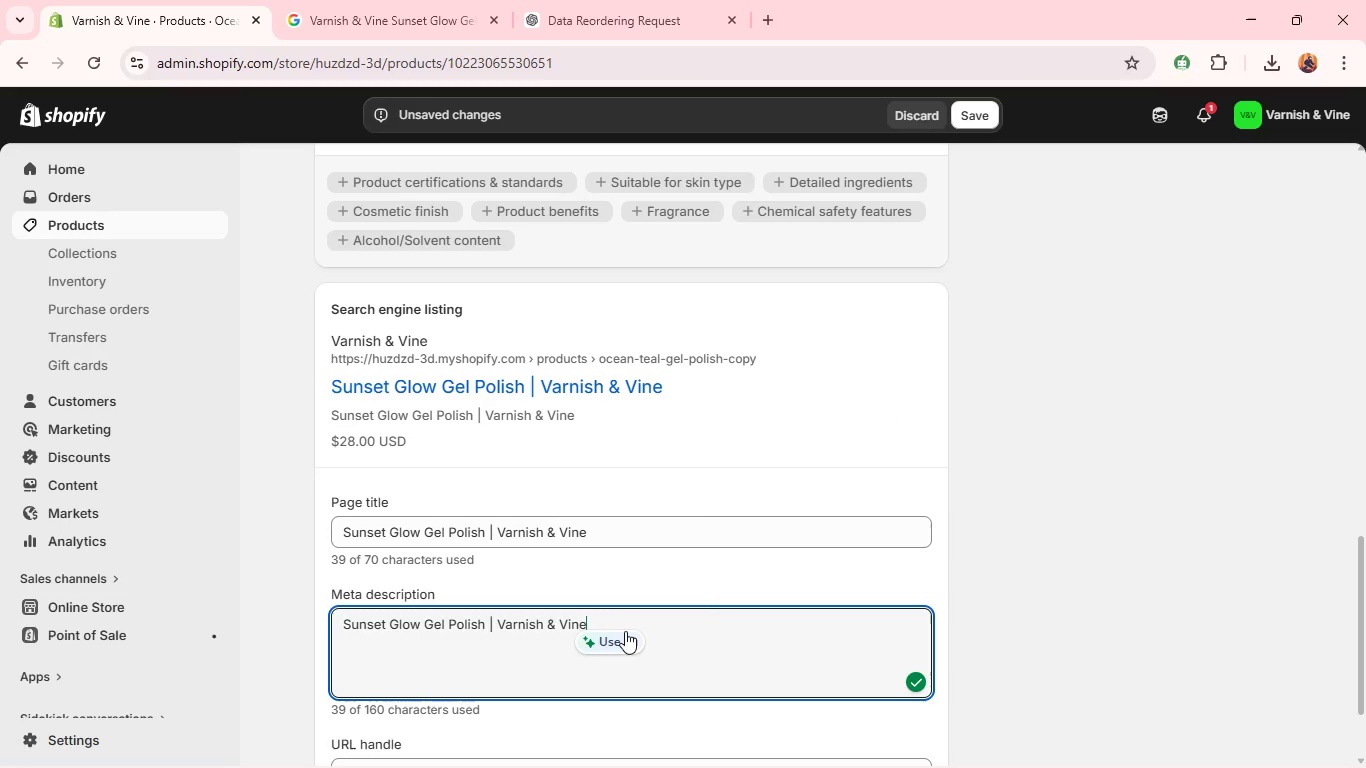 
left_click_drag(start_coordinate=[484, 628], to_coordinate=[765, 602])
 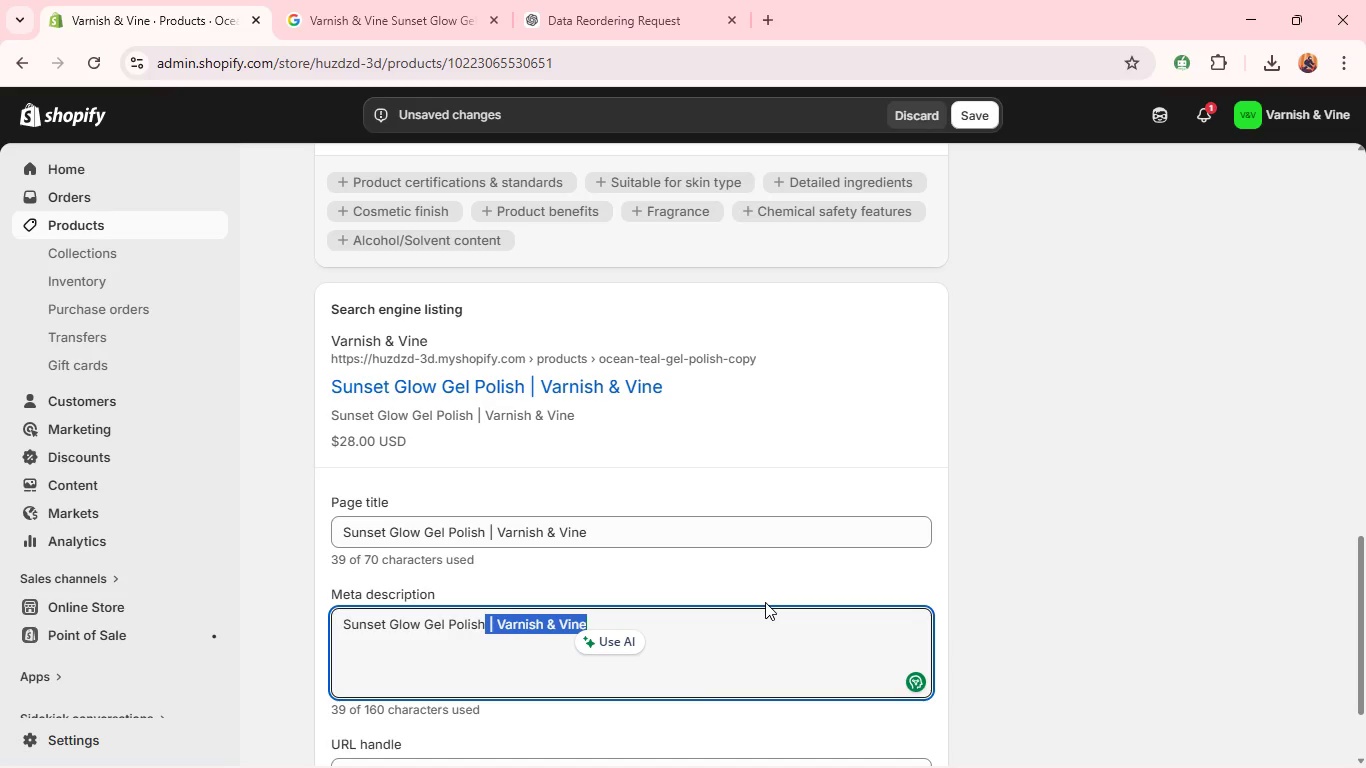 
type(- a glowing orange-gold shimmer inspired by sunset hues.)
 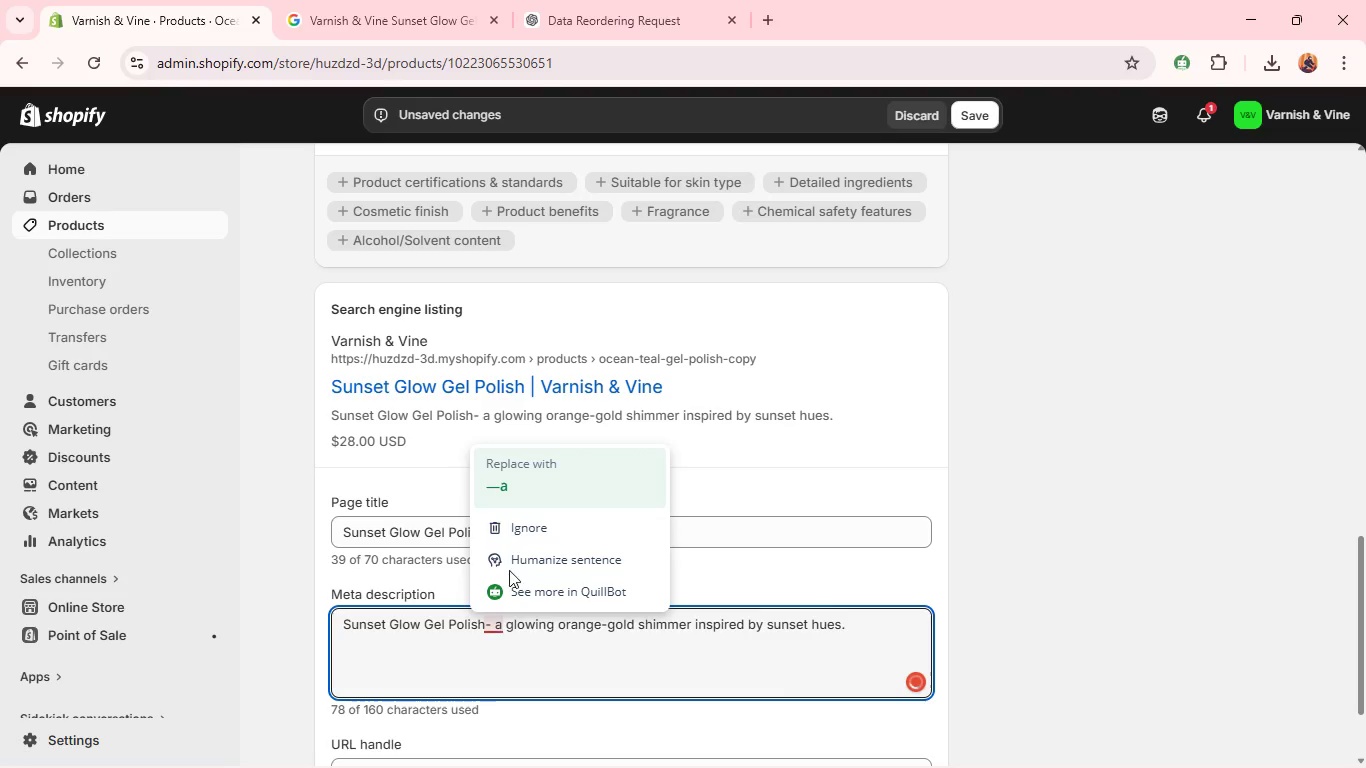 
left_click([504, 485])
 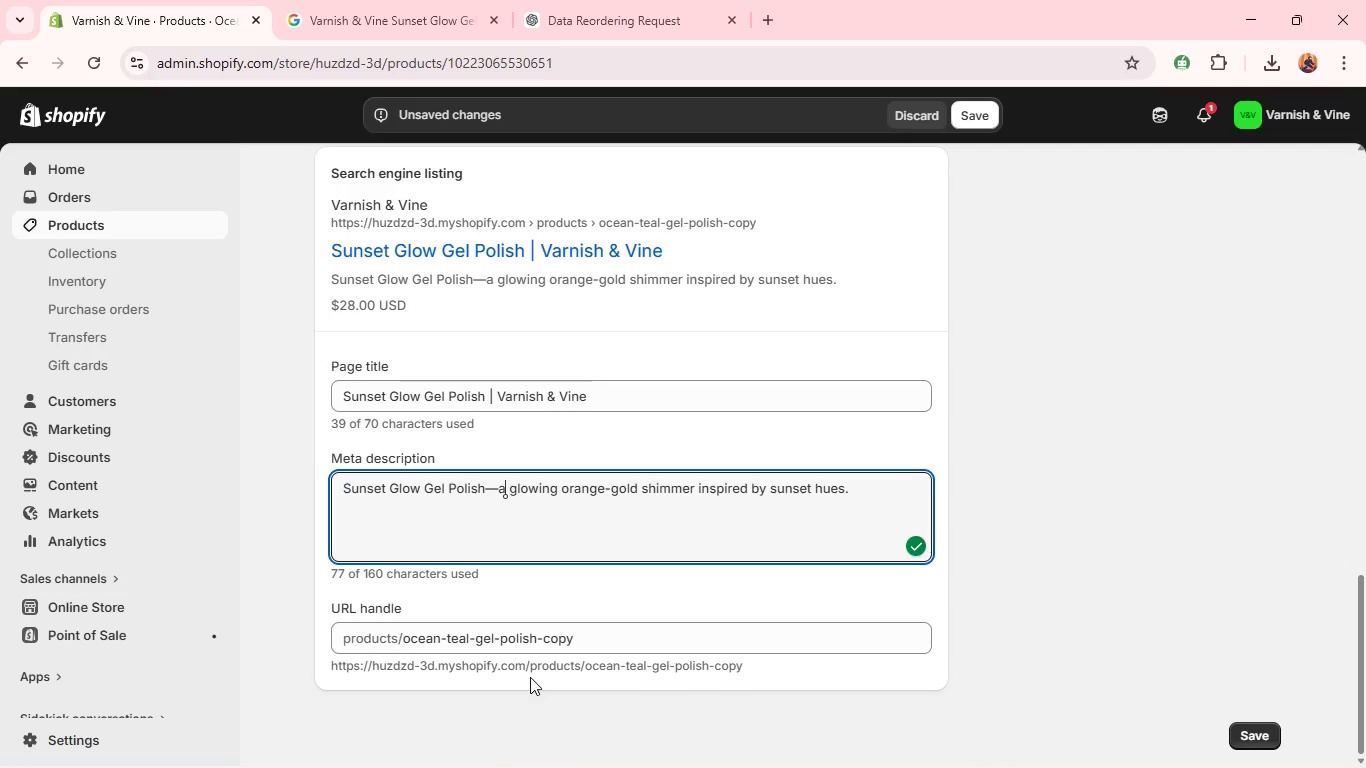 
double_click([511, 642])
 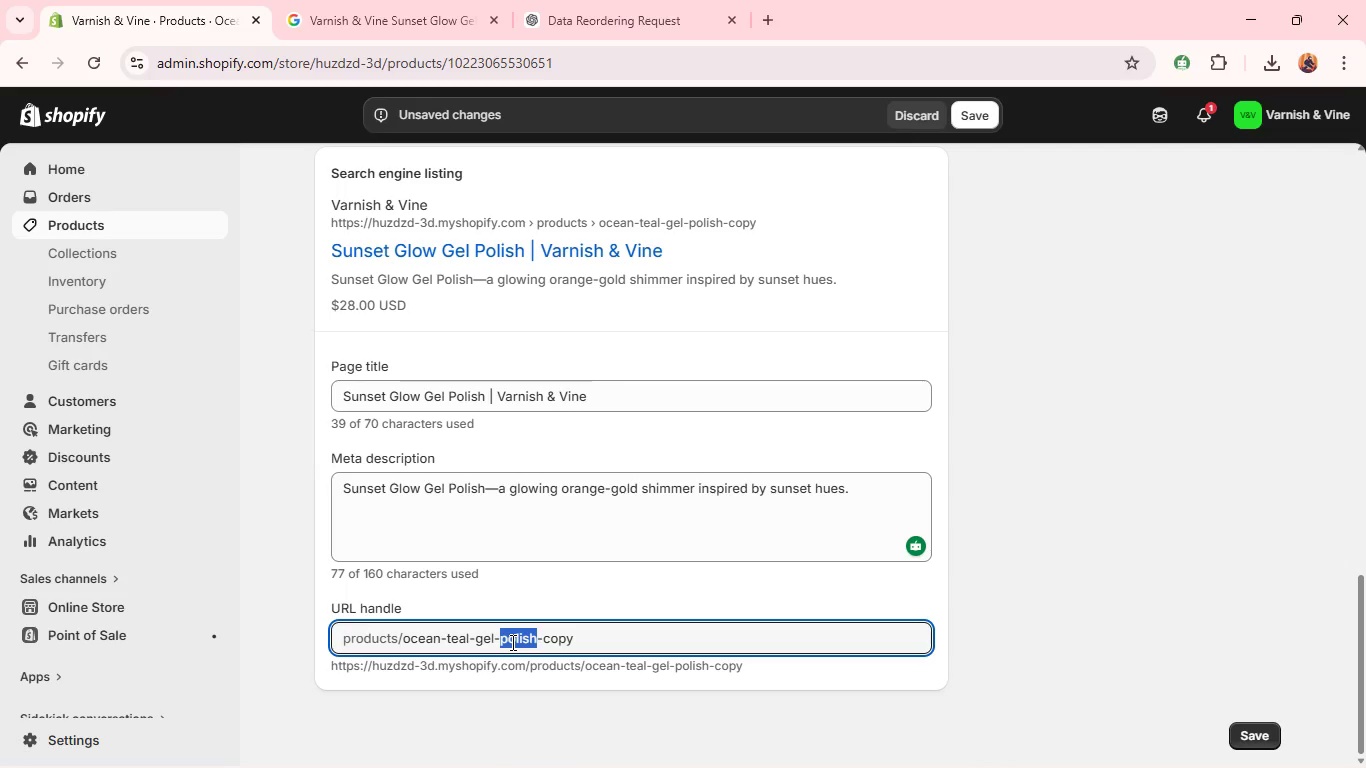 
triple_click([511, 642])
 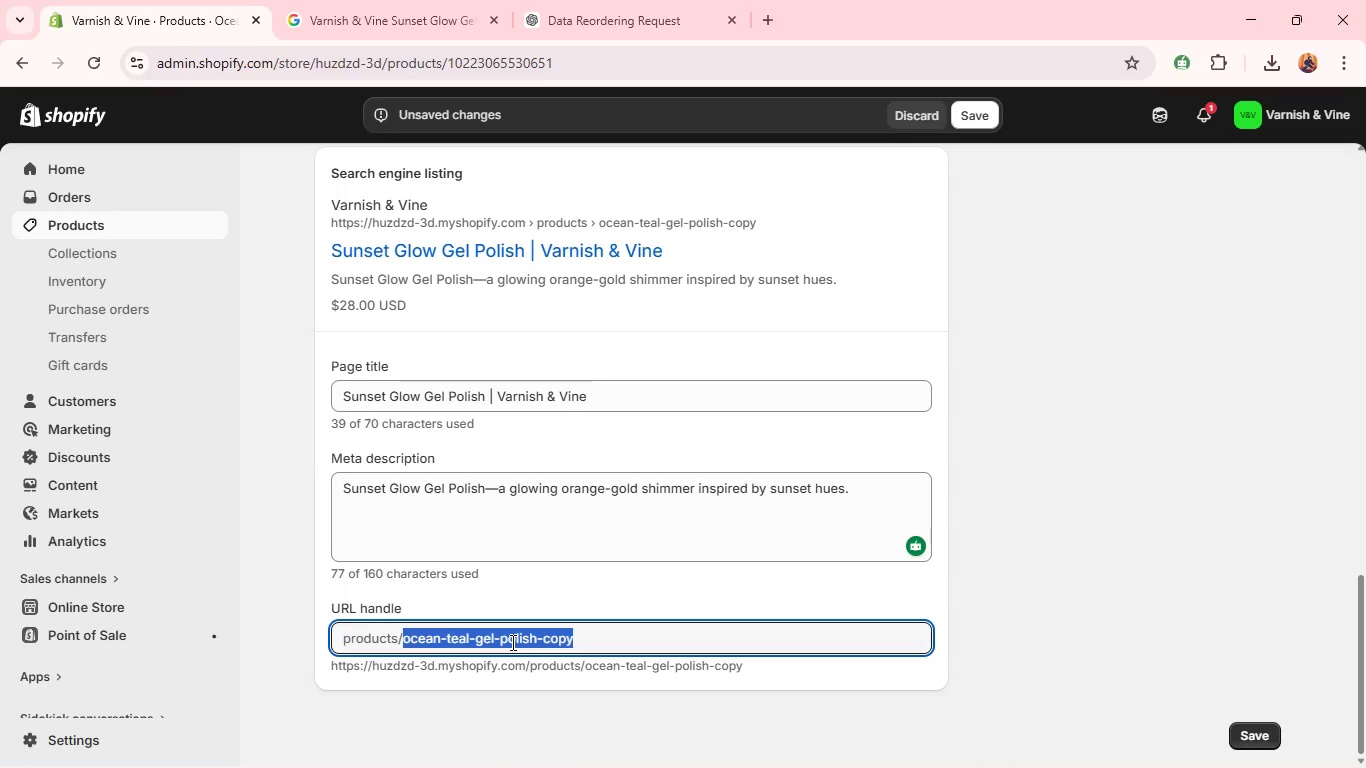 
key(Backspace)
 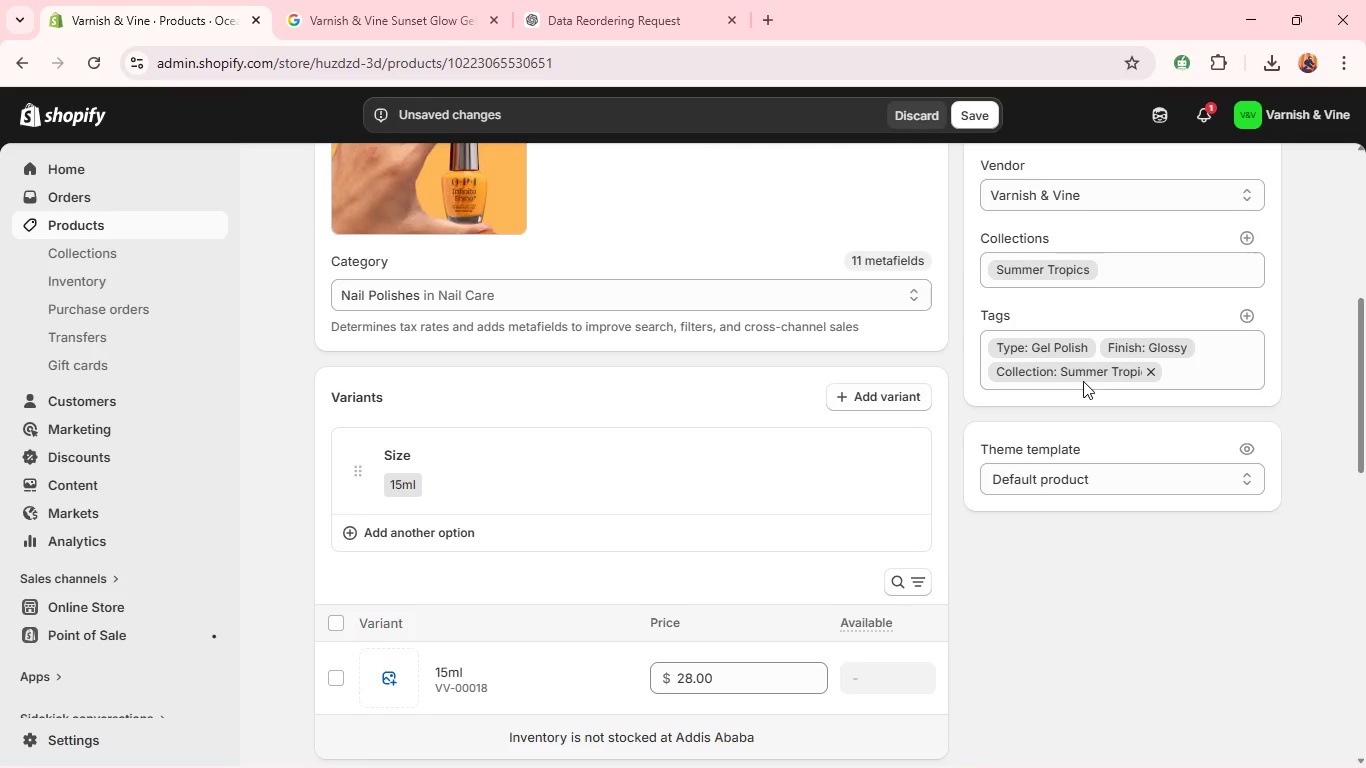 
wait(18.34)
 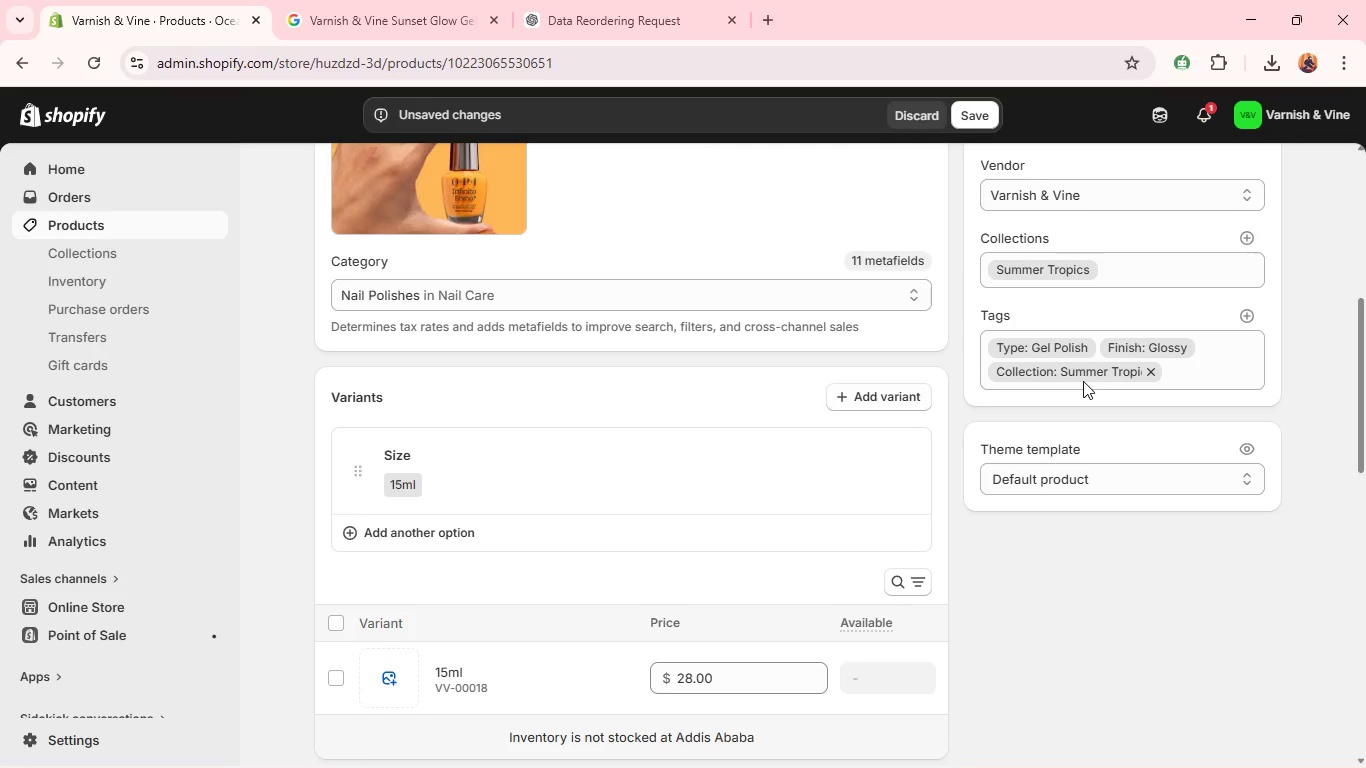 
left_click([1181, 346])
 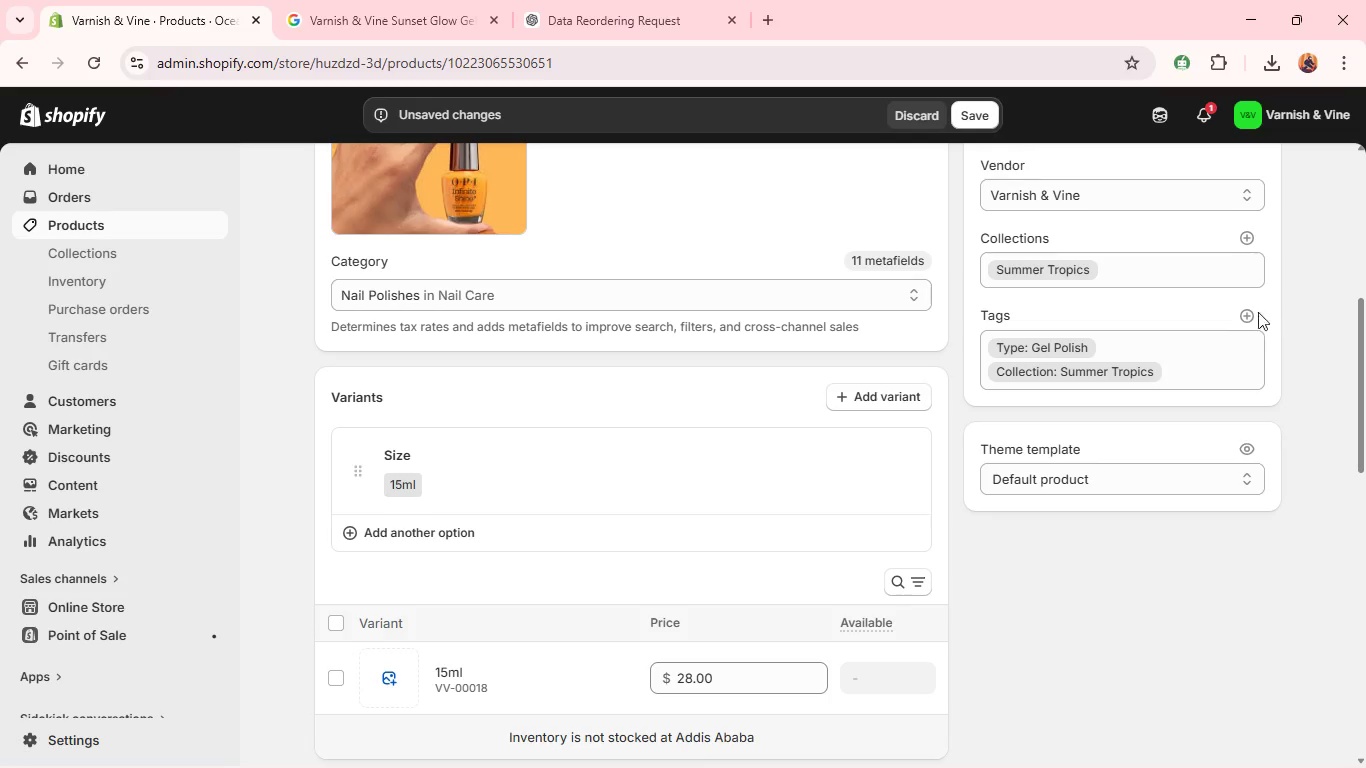 
left_click([1247, 313])
 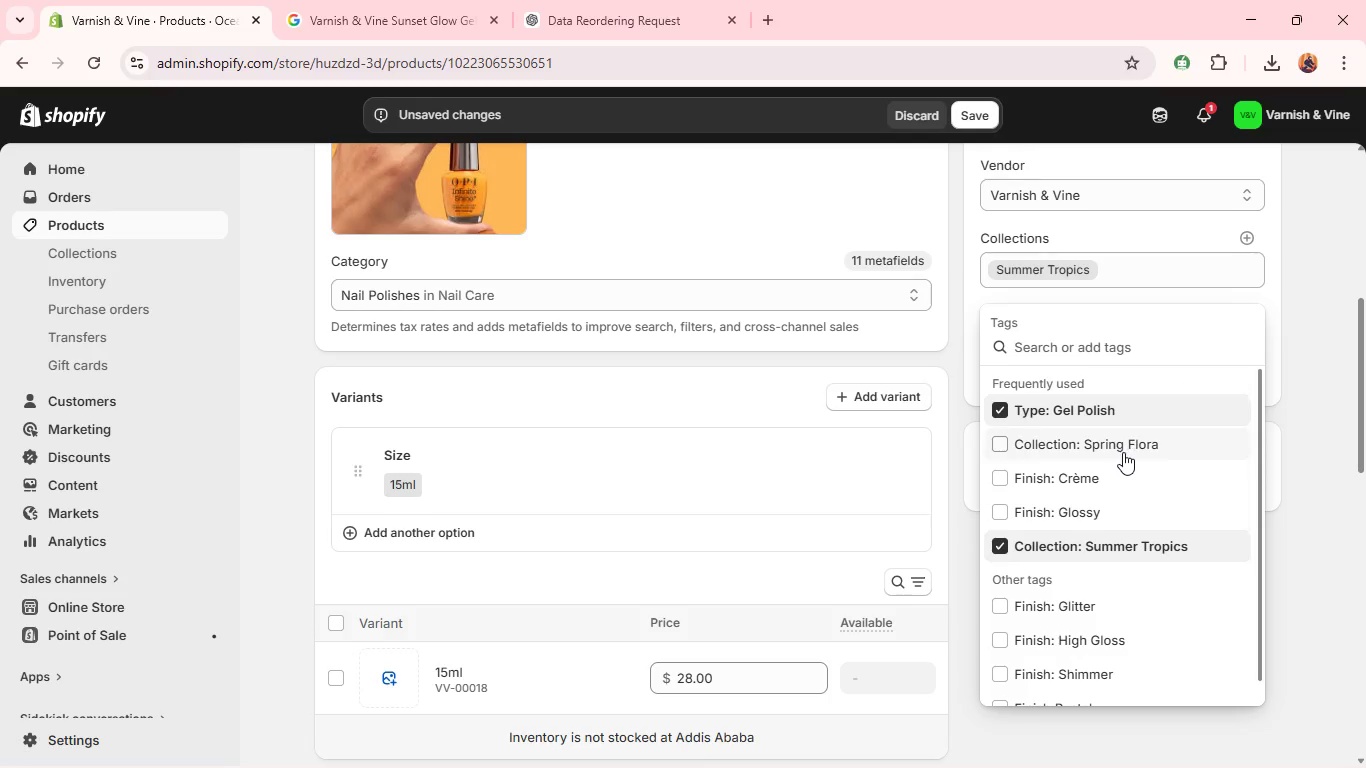 
wait(7.12)
 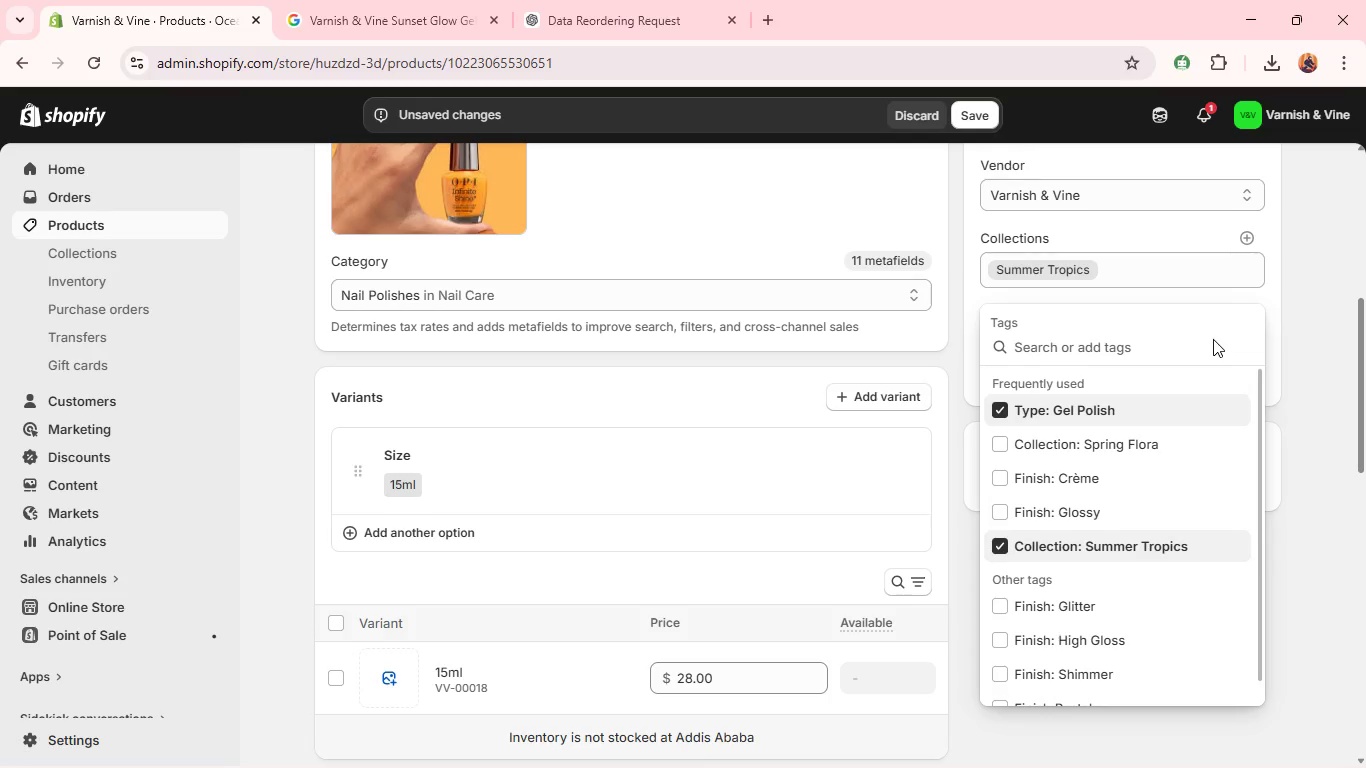 
left_click([1034, 677])
 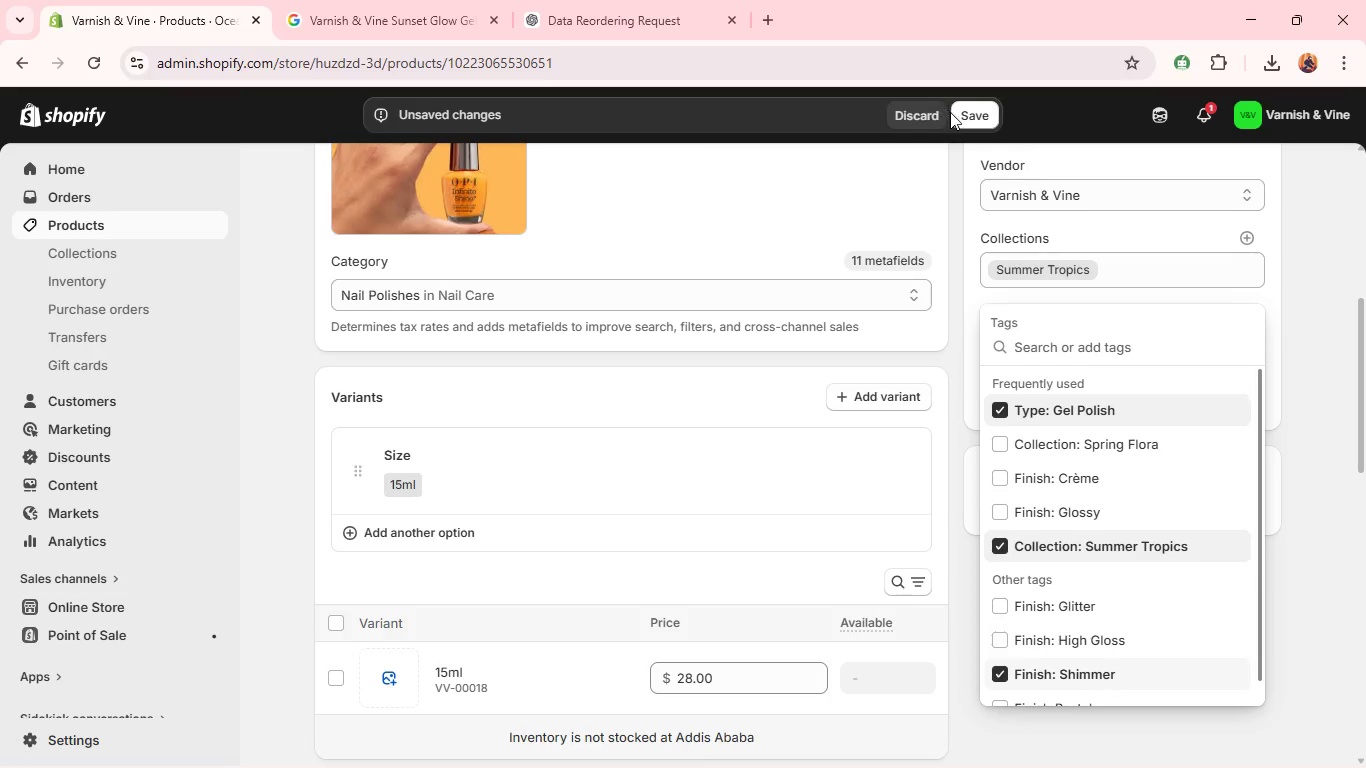 
left_click([969, 116])
 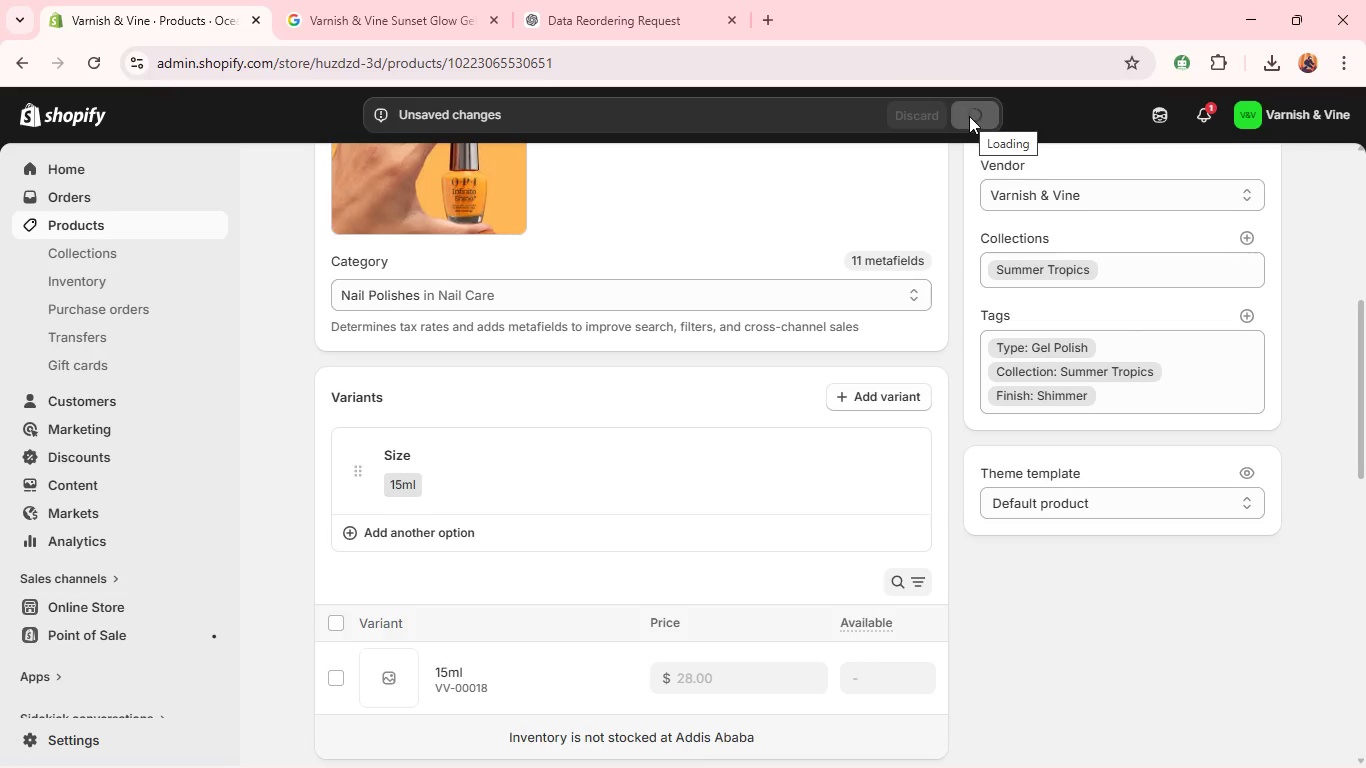 
wait(10.03)
 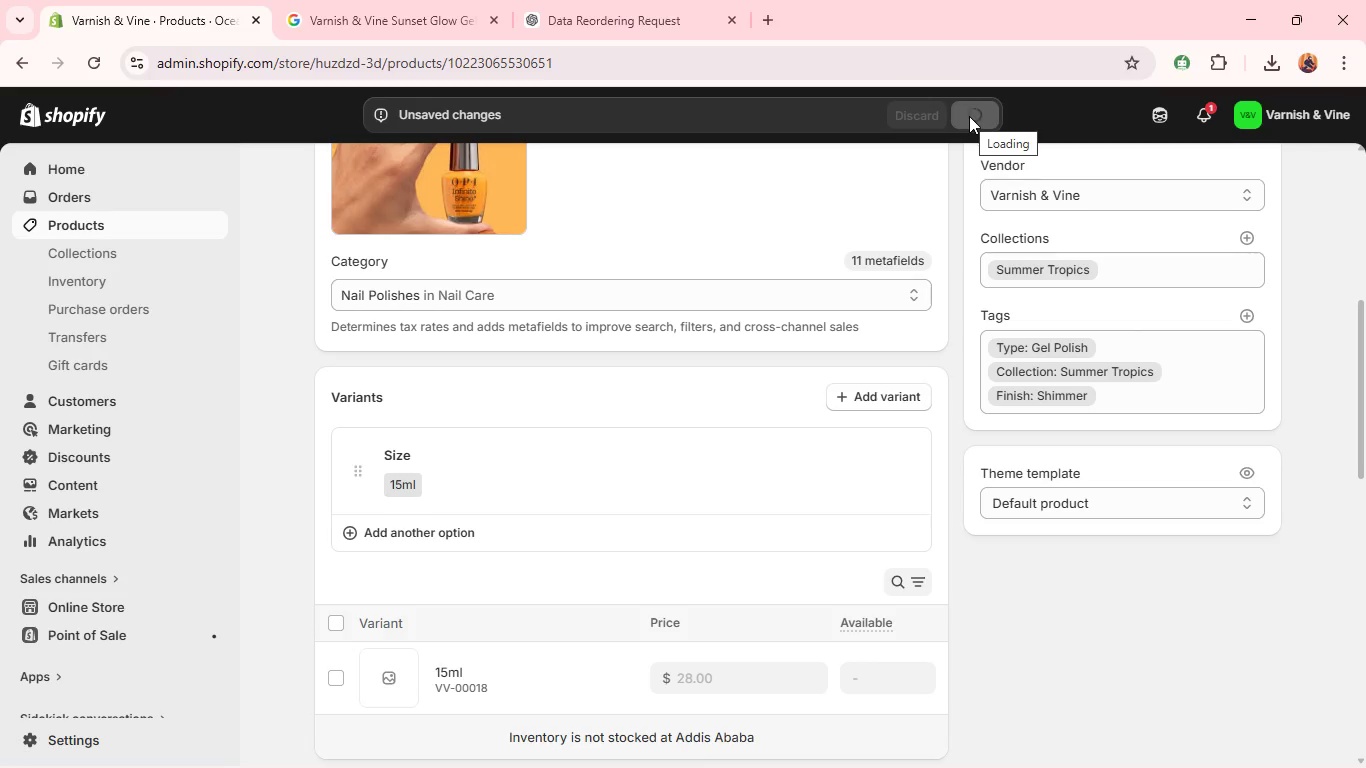 
left_click([915, 159])
 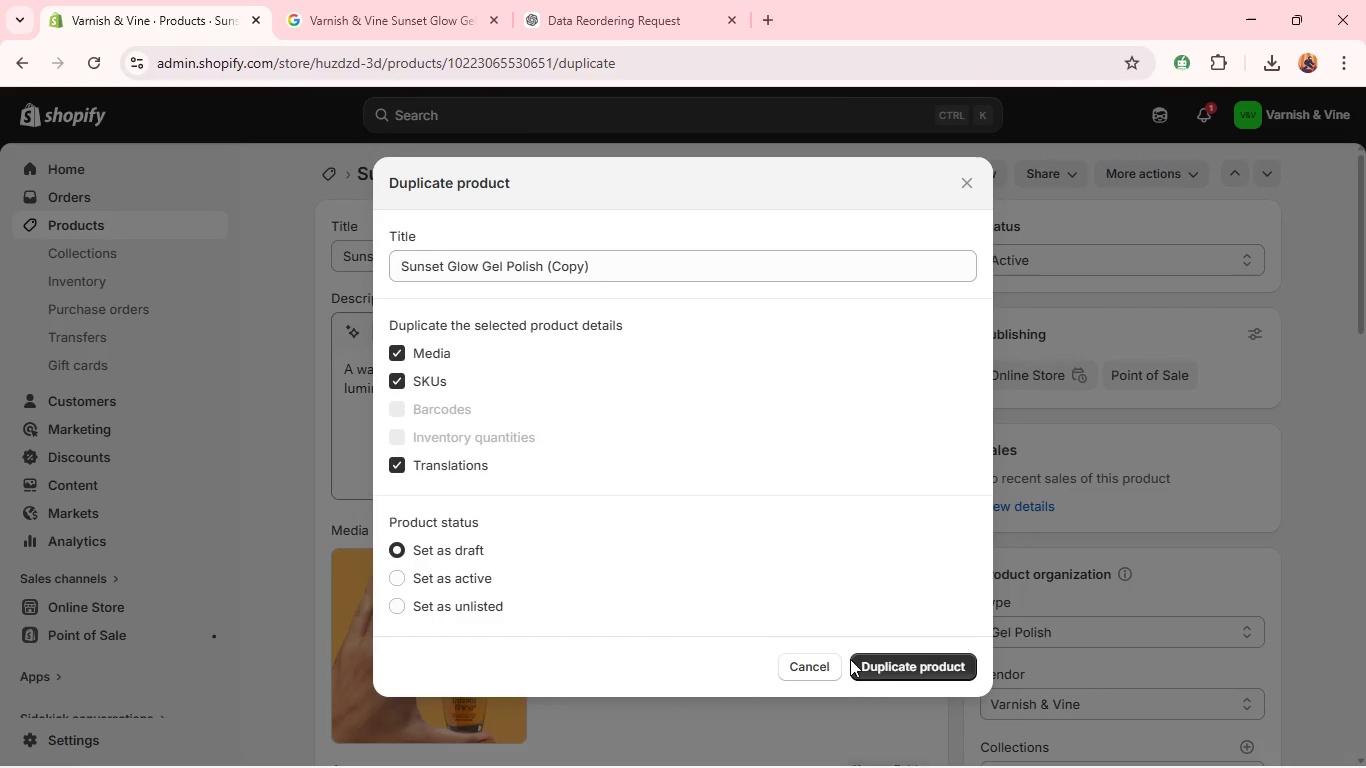 
left_click([893, 668])
 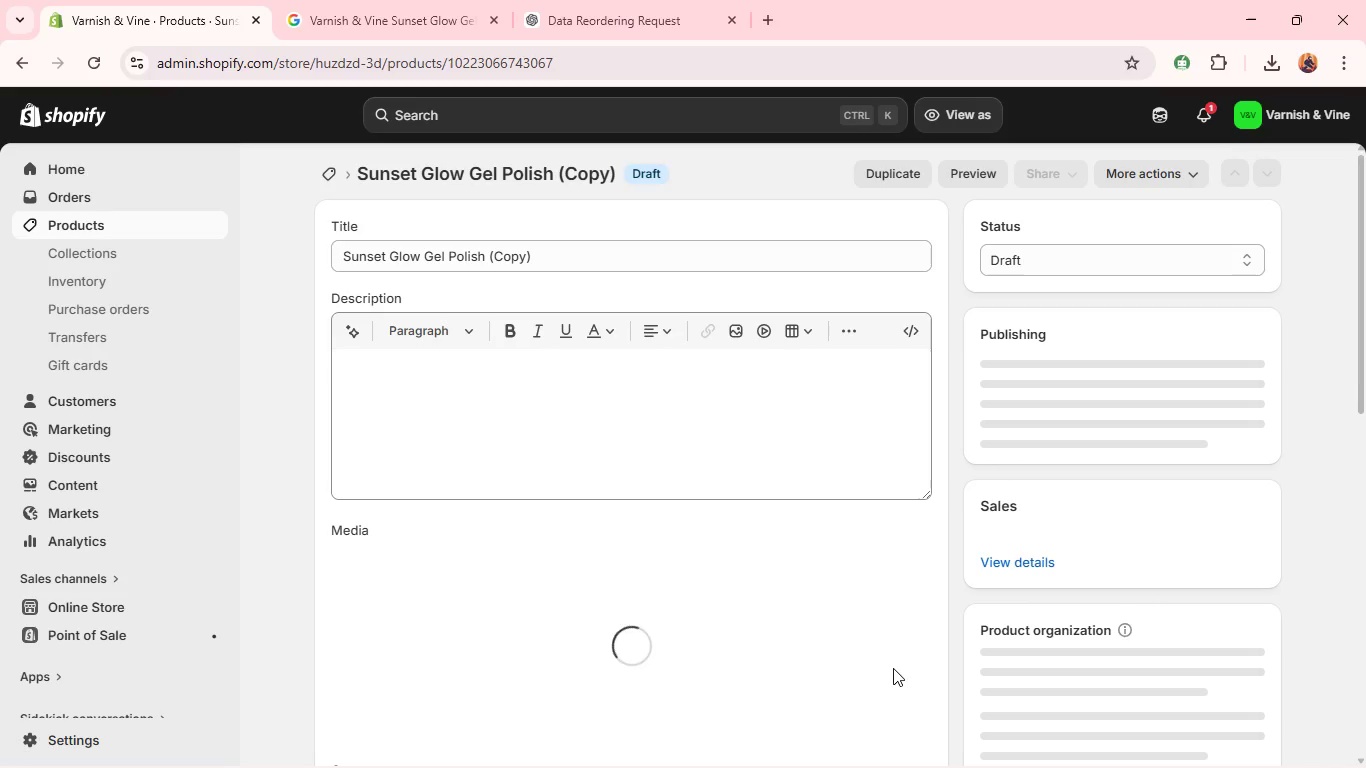 
wait(5.36)
 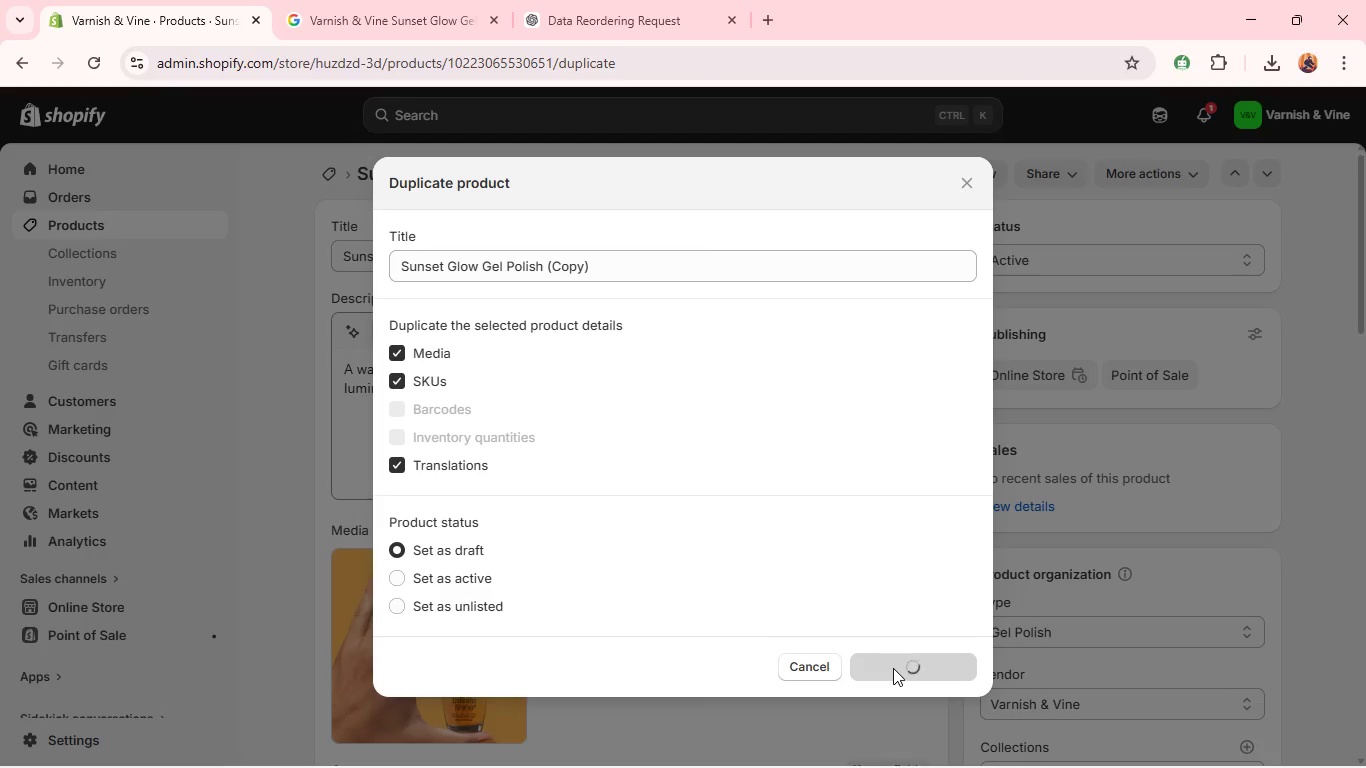 
left_click([511, 210])
 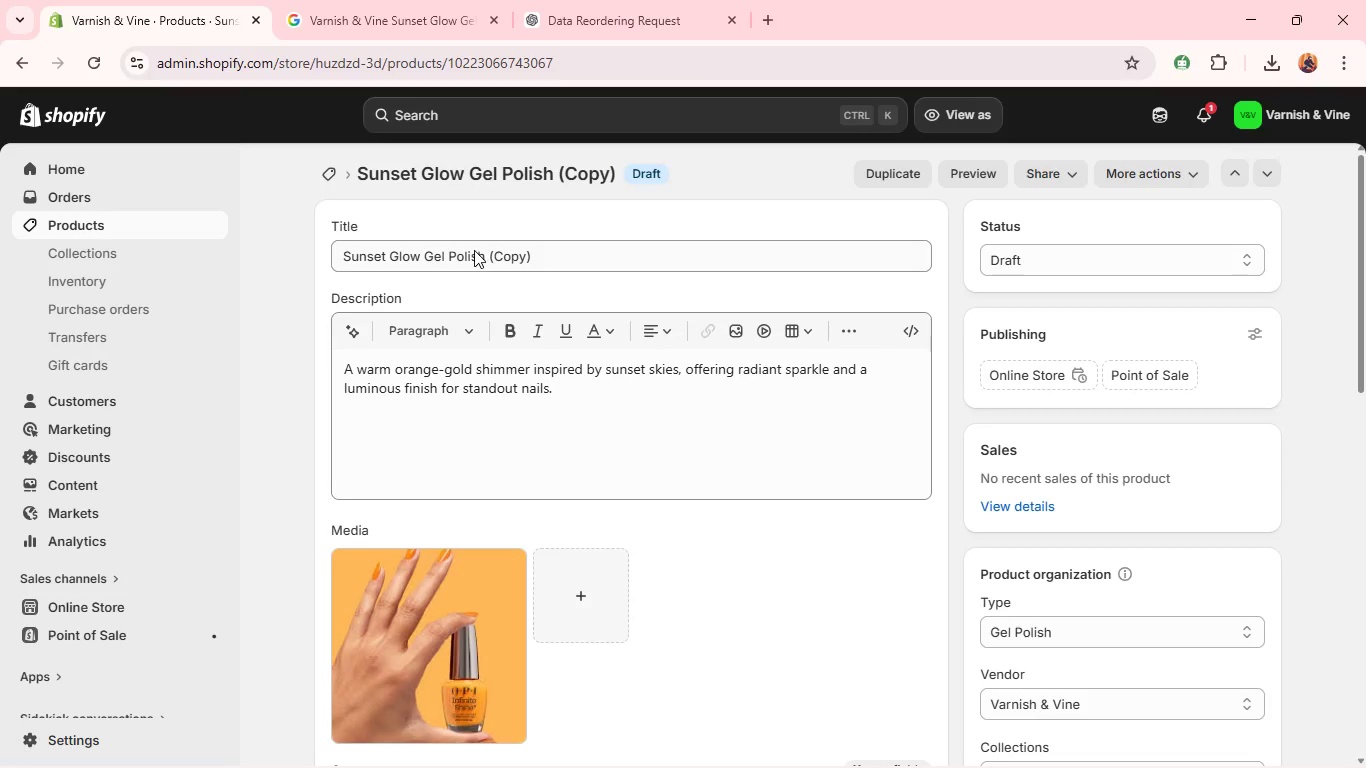 
double_click([474, 250])
 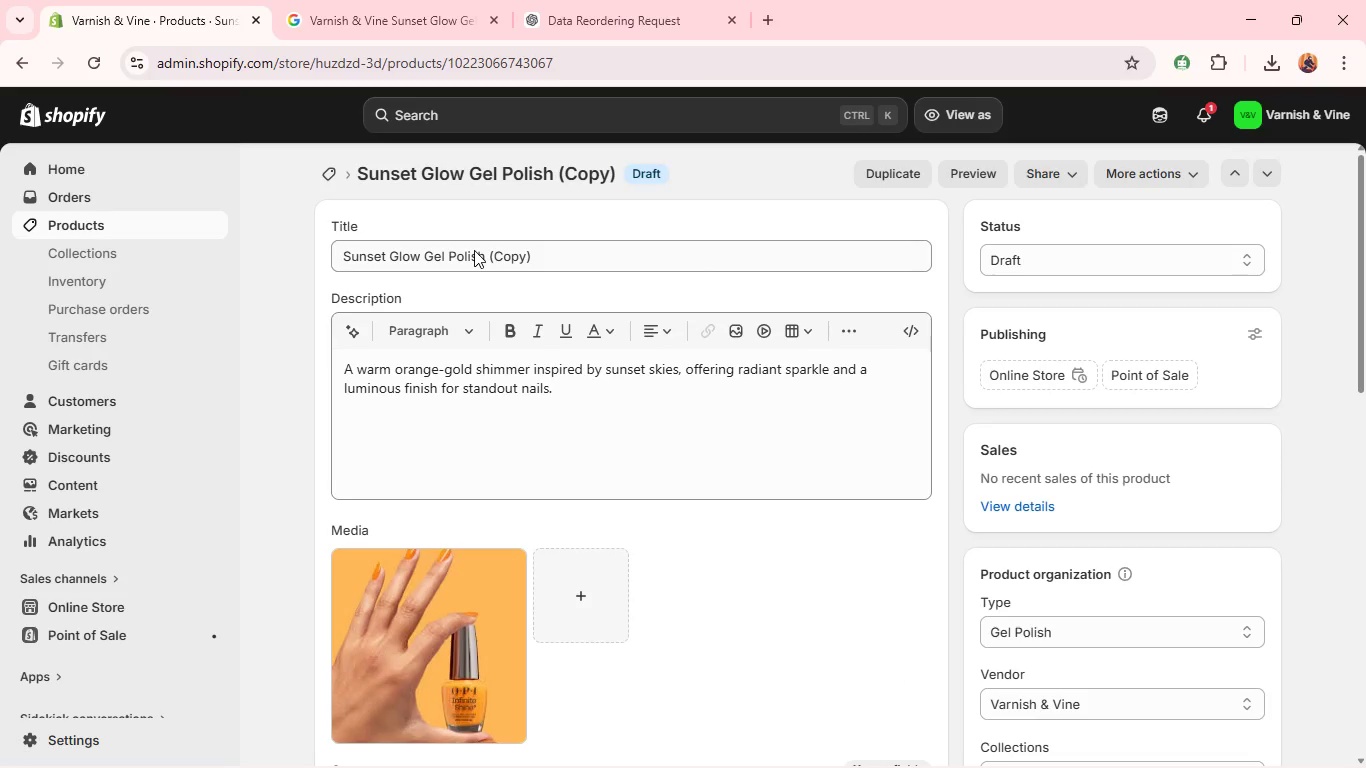 
triple_click([474, 250])
 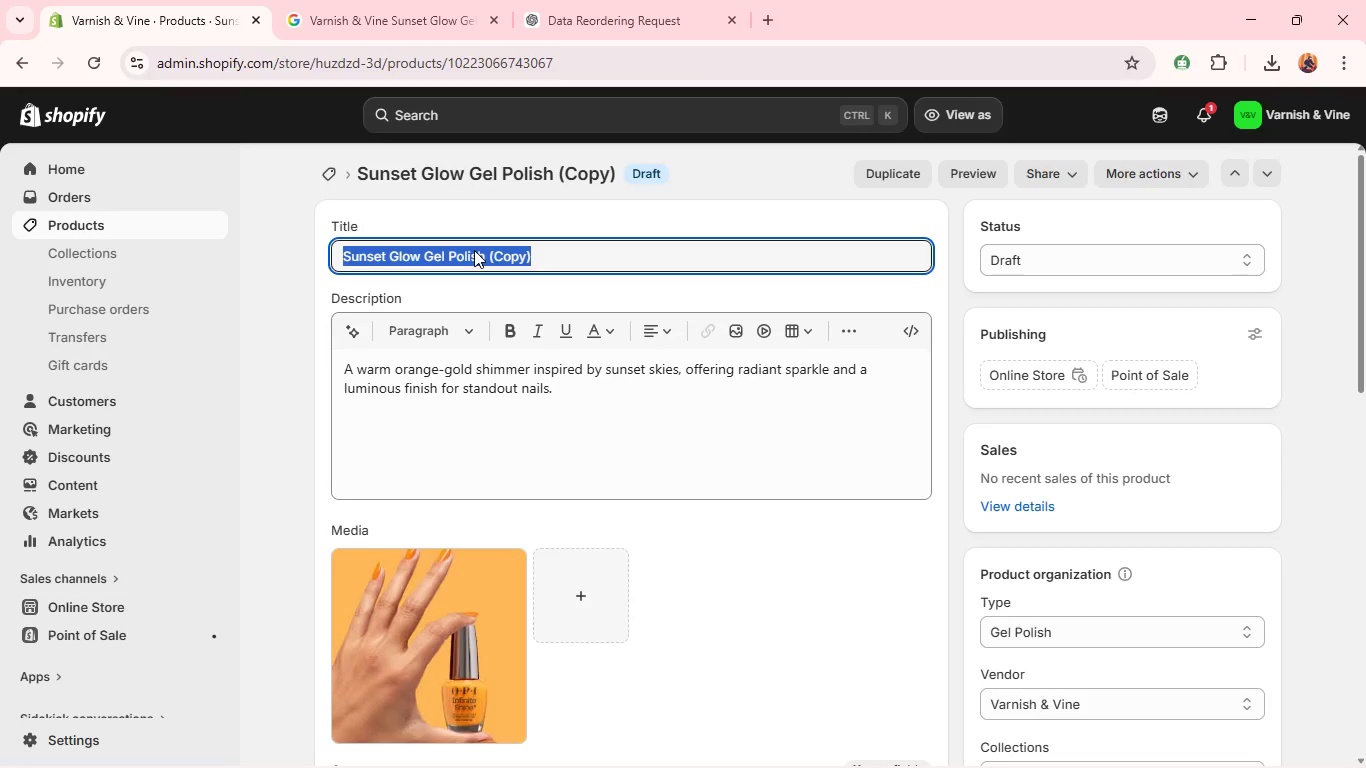 
key(Backspace)
 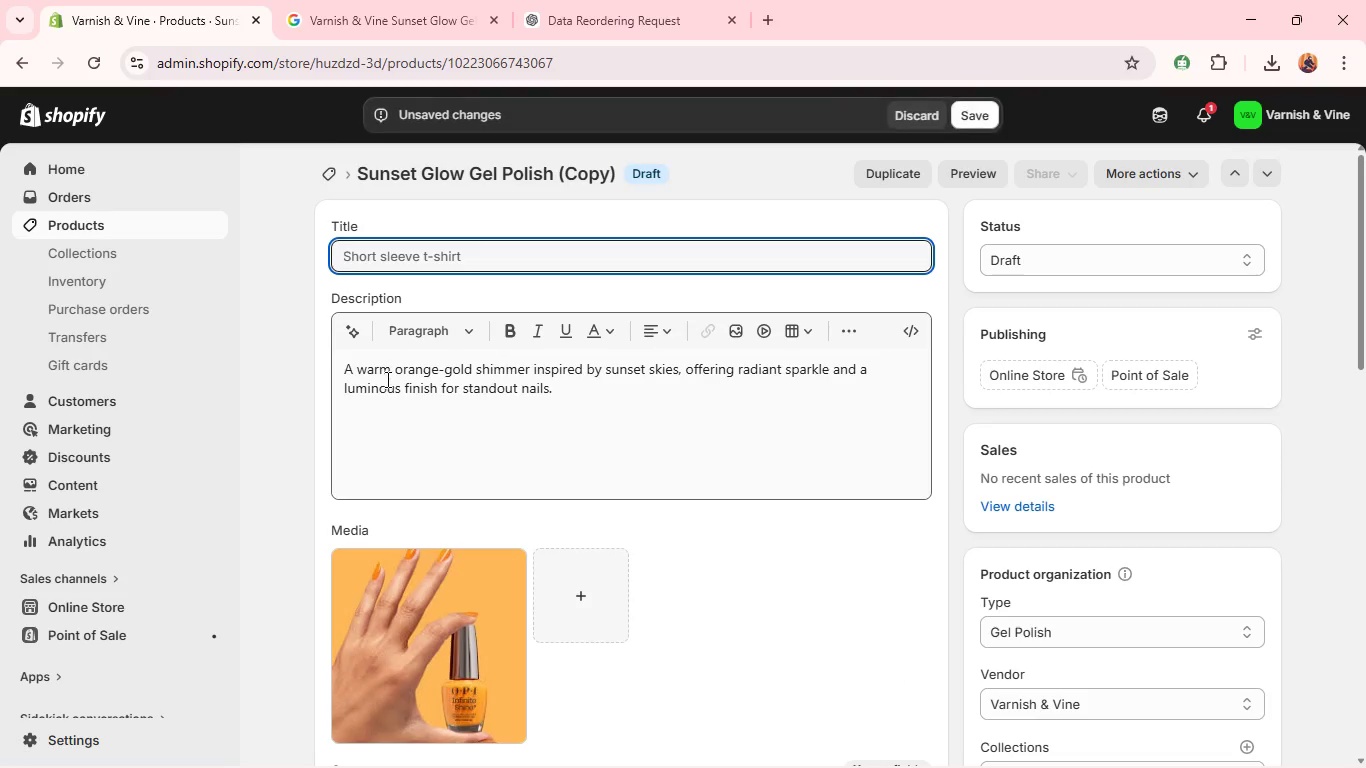 
double_click([386, 379])
 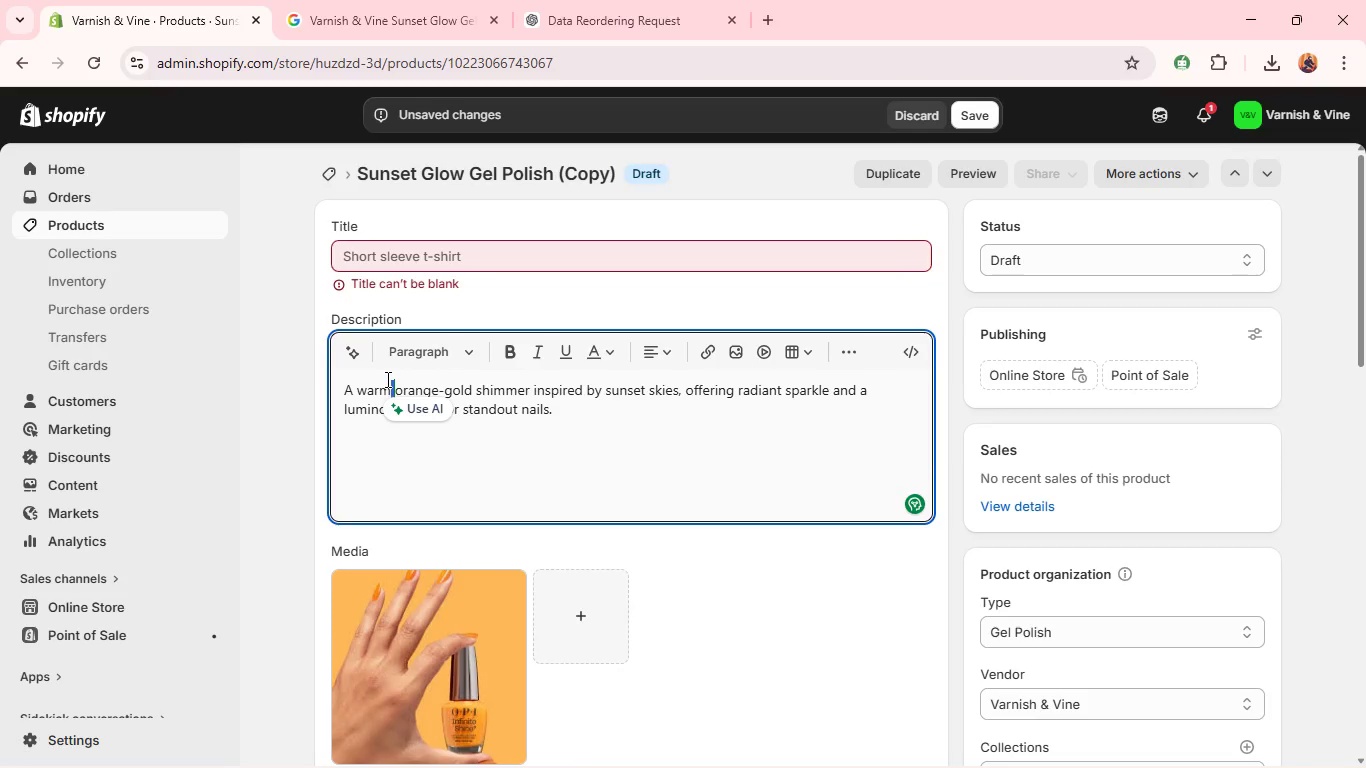 
key(Control+A)
 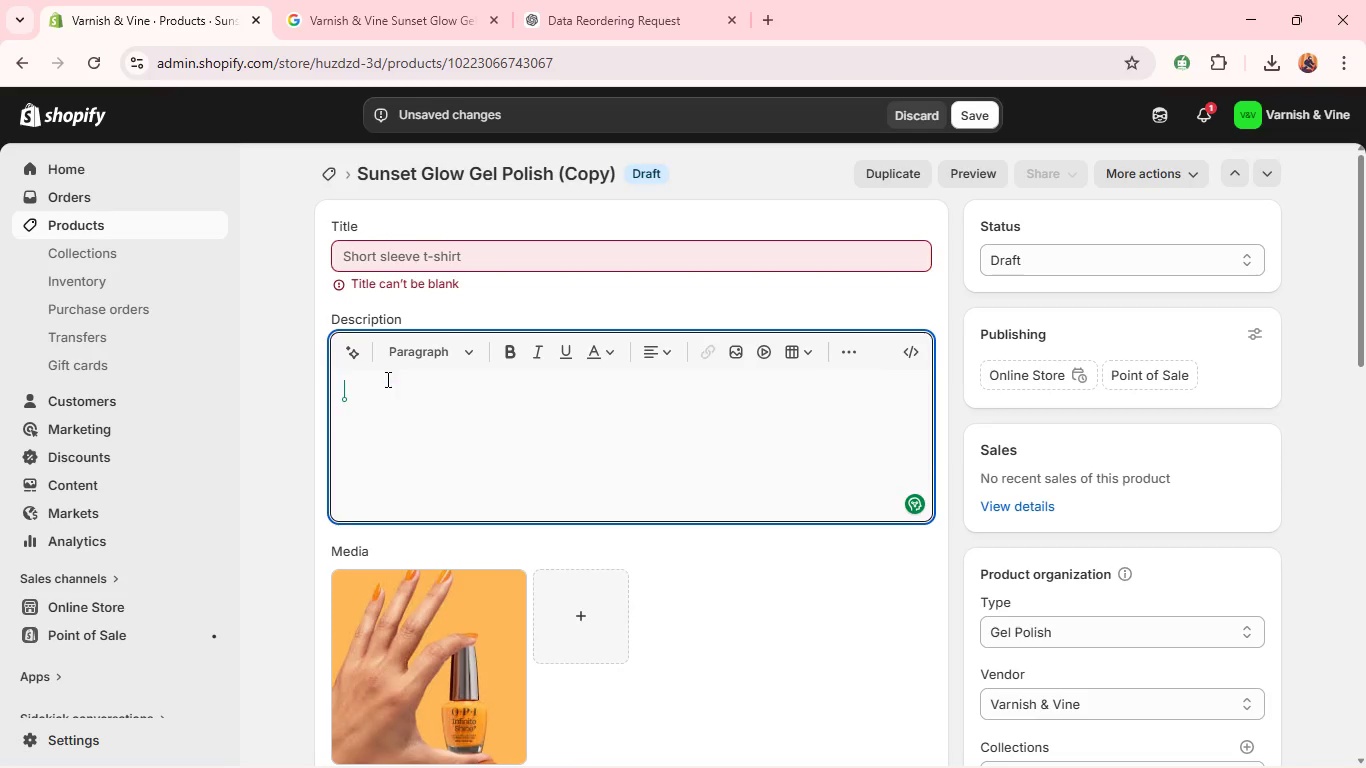 
key(Backspace)
 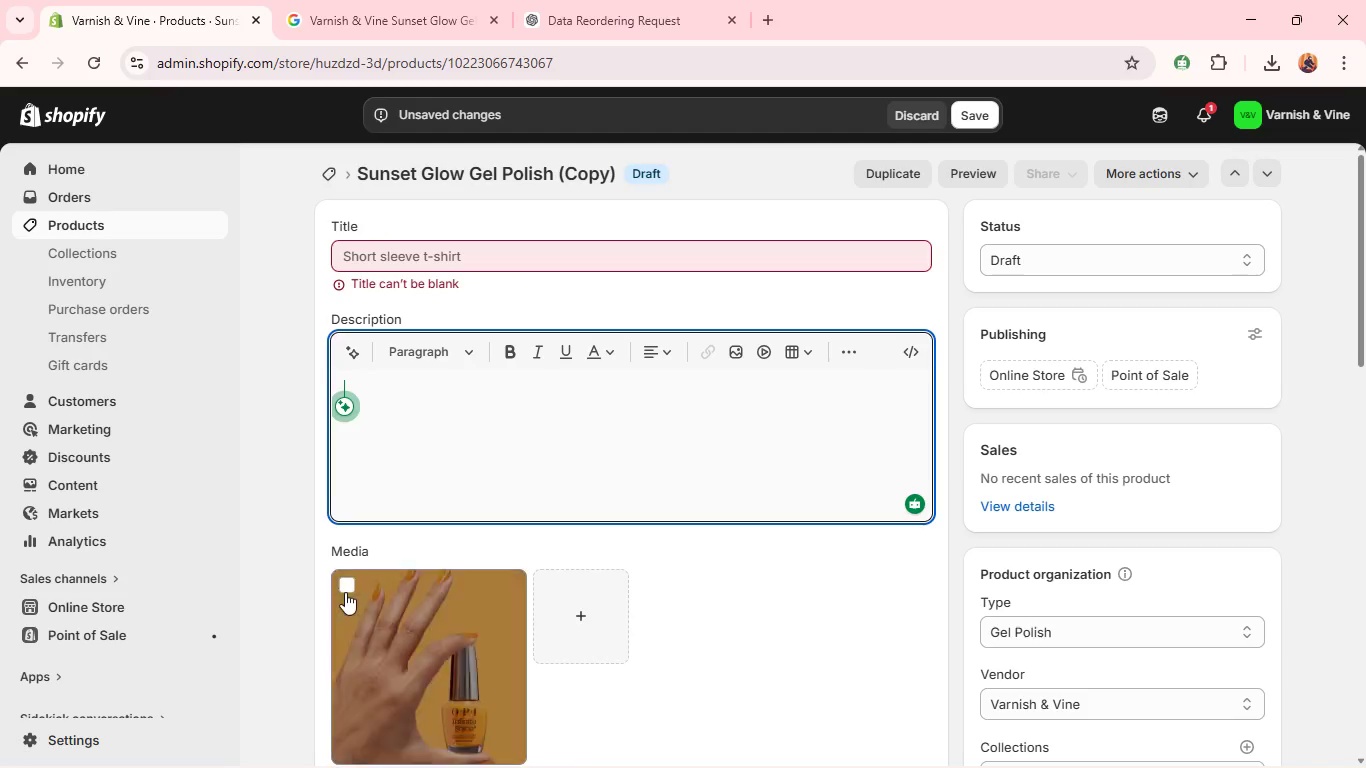 
left_click([345, 585])
 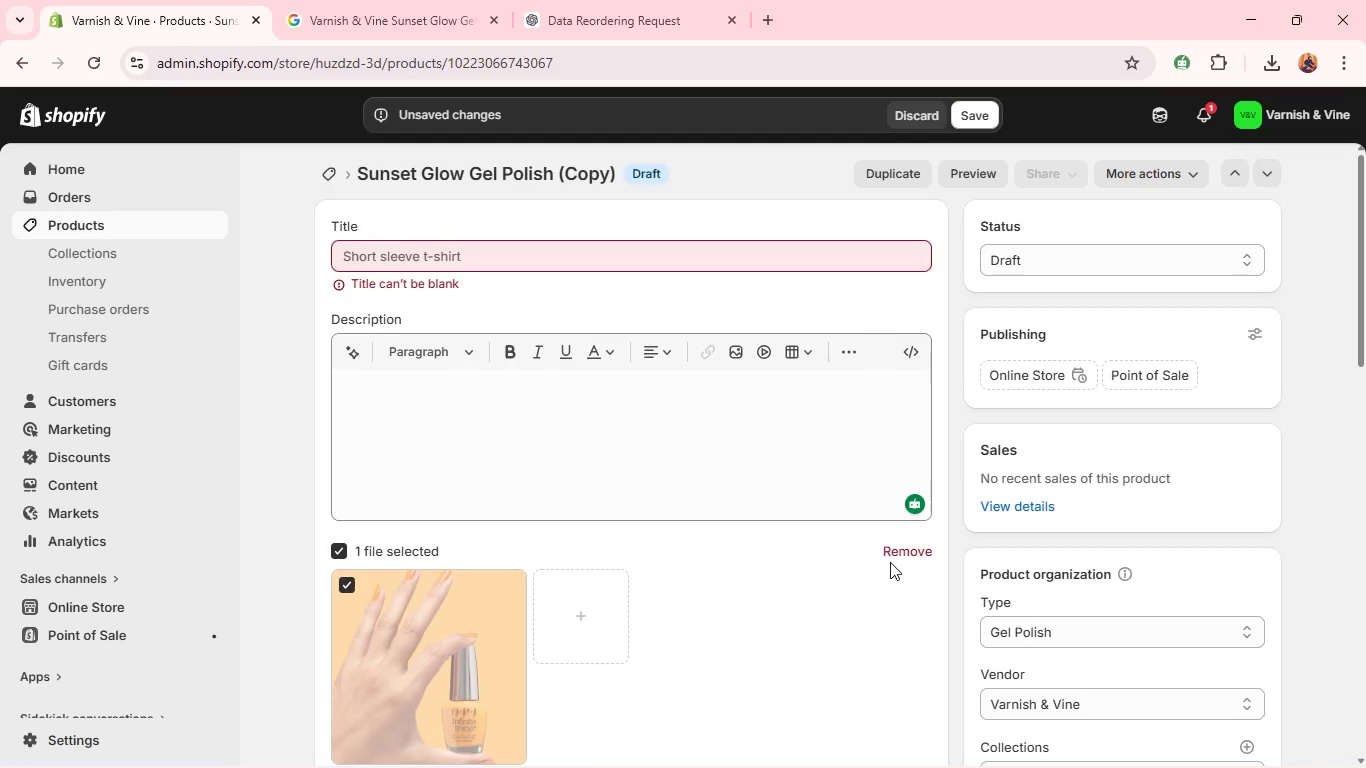 
left_click([910, 555])
 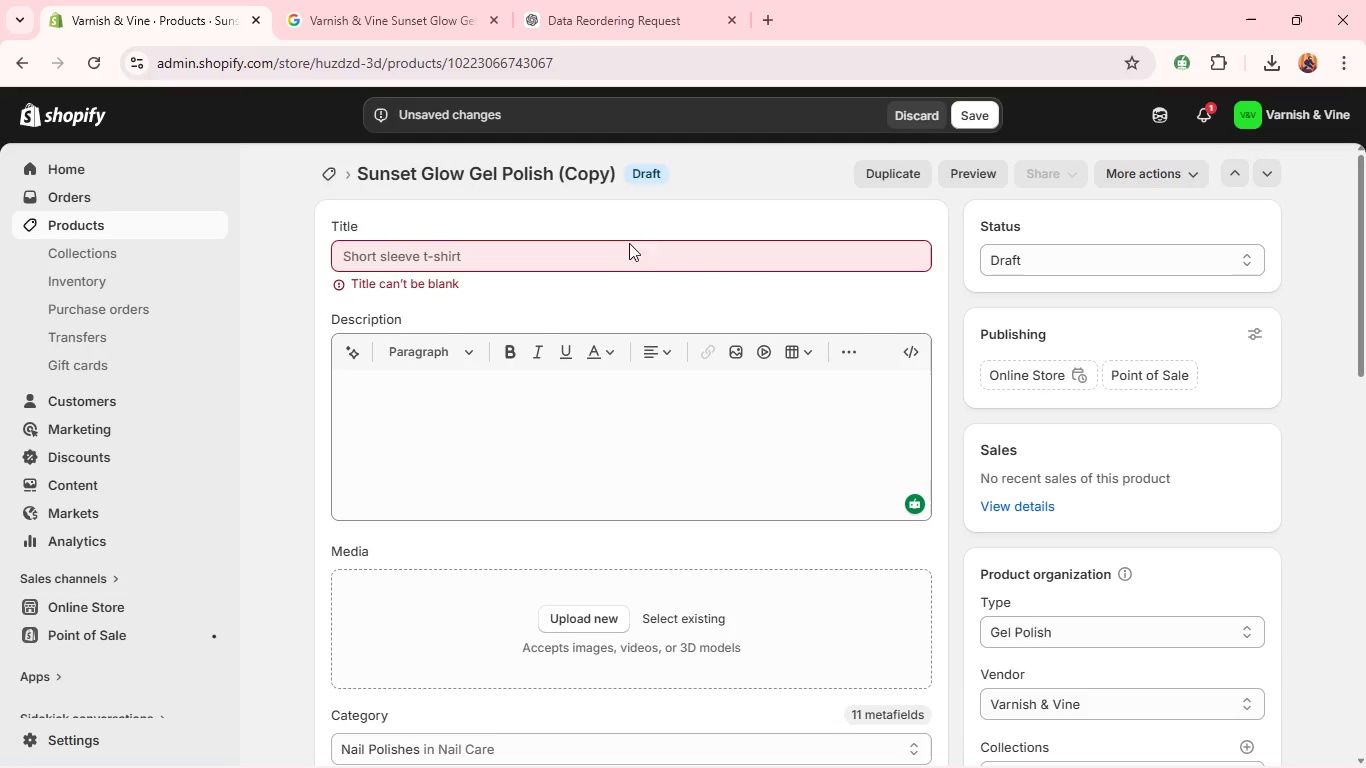 
left_click([621, 258])
 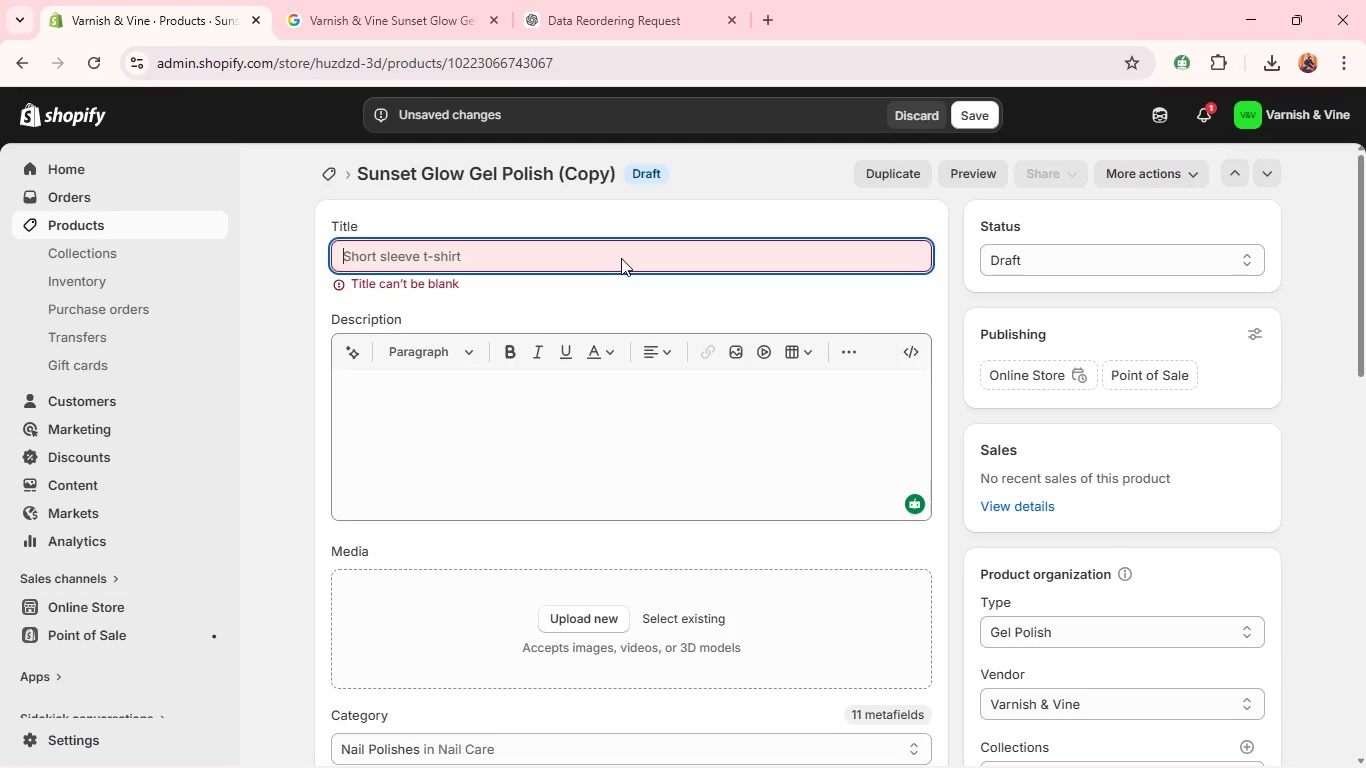 
type(Pineapple Punch Gel Polish)
 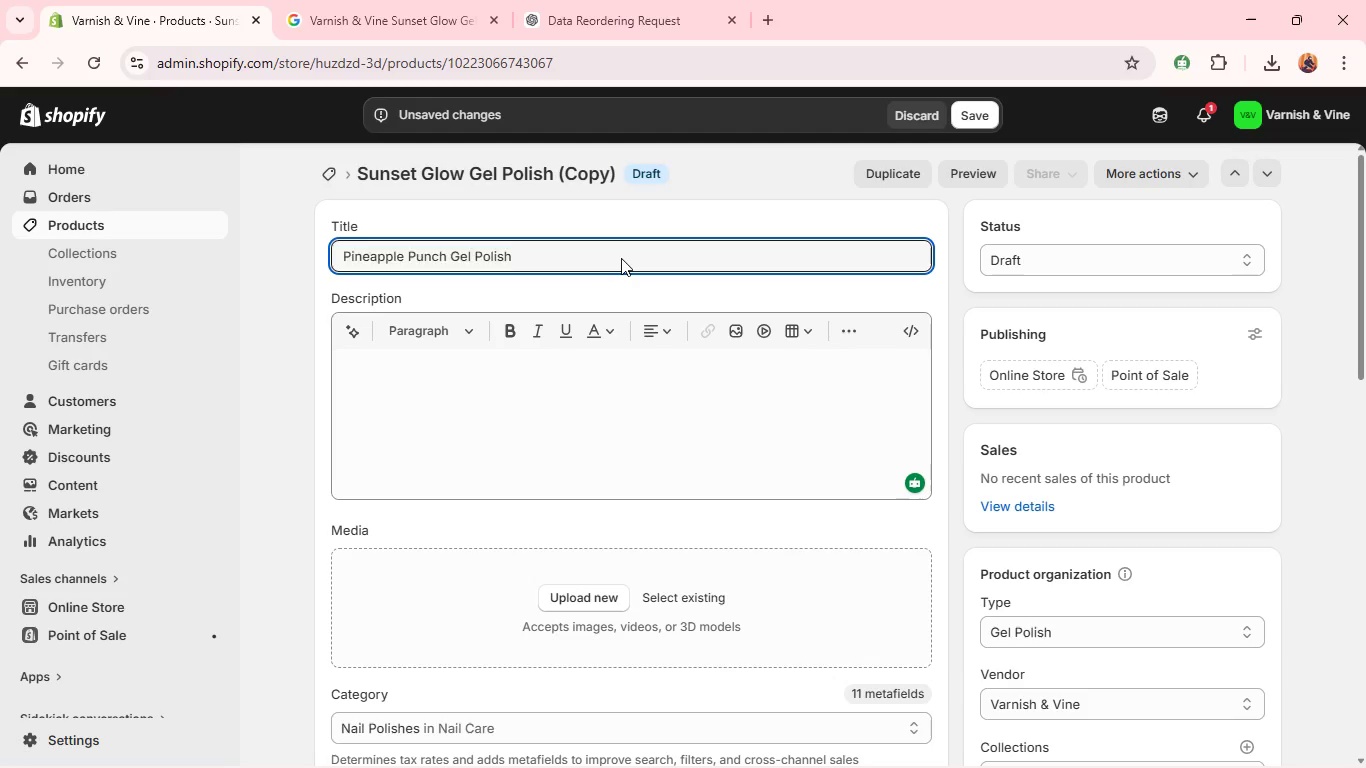 
key(Control+A)
 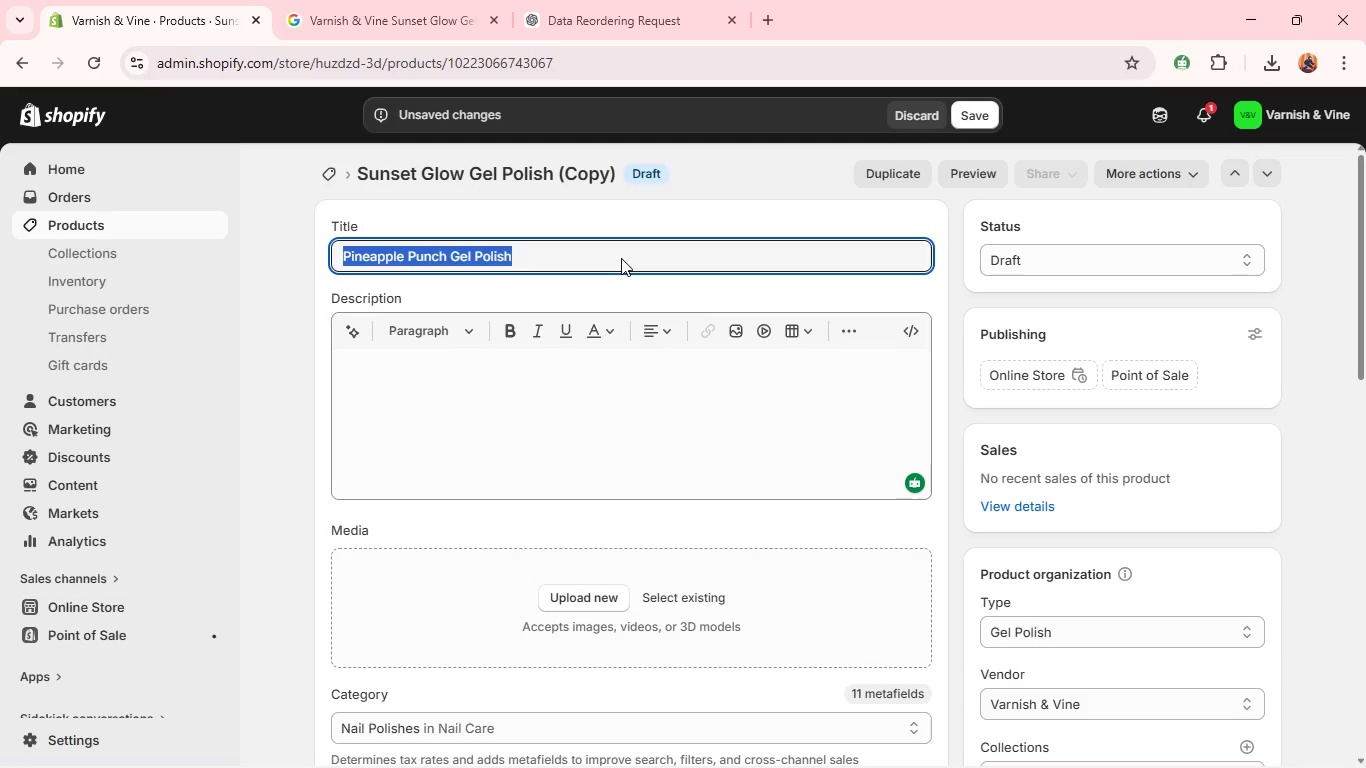 
key(Control+C)
 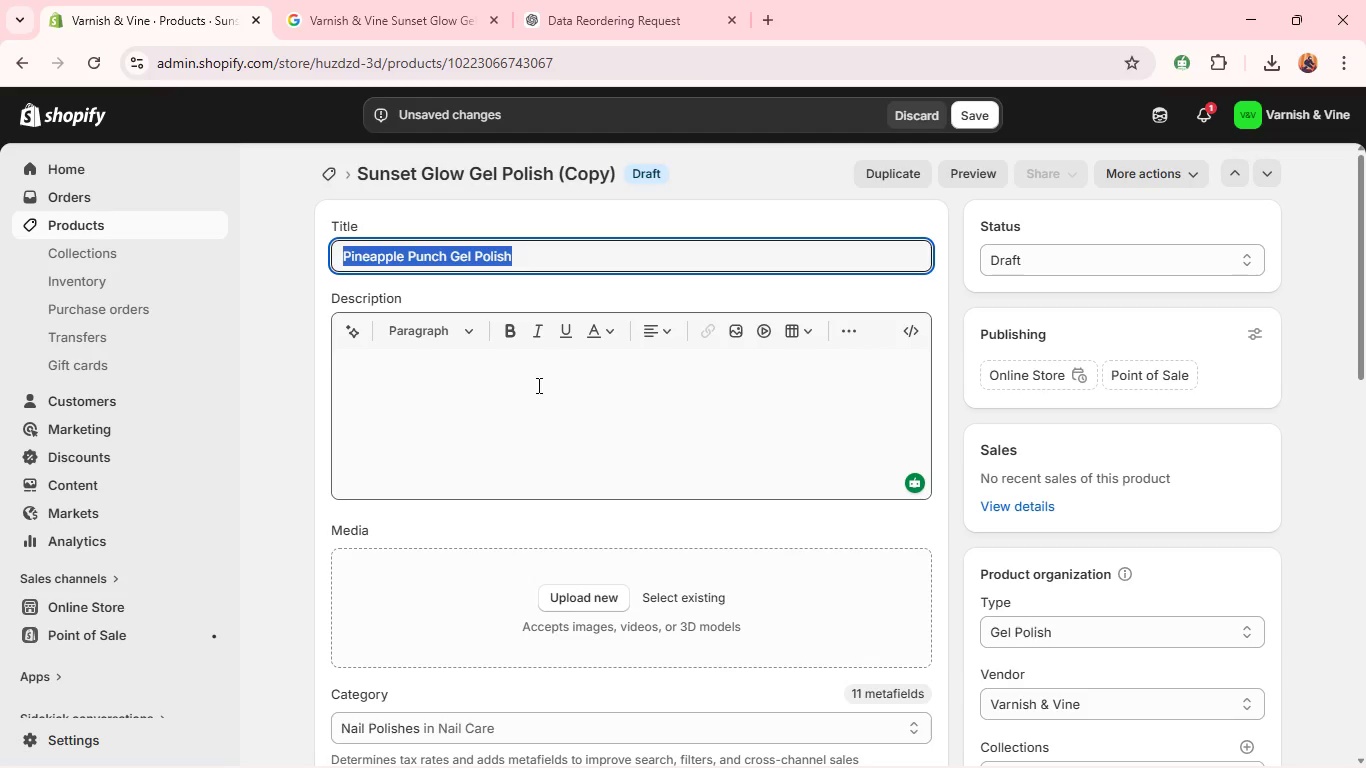 
left_click([537, 385])
 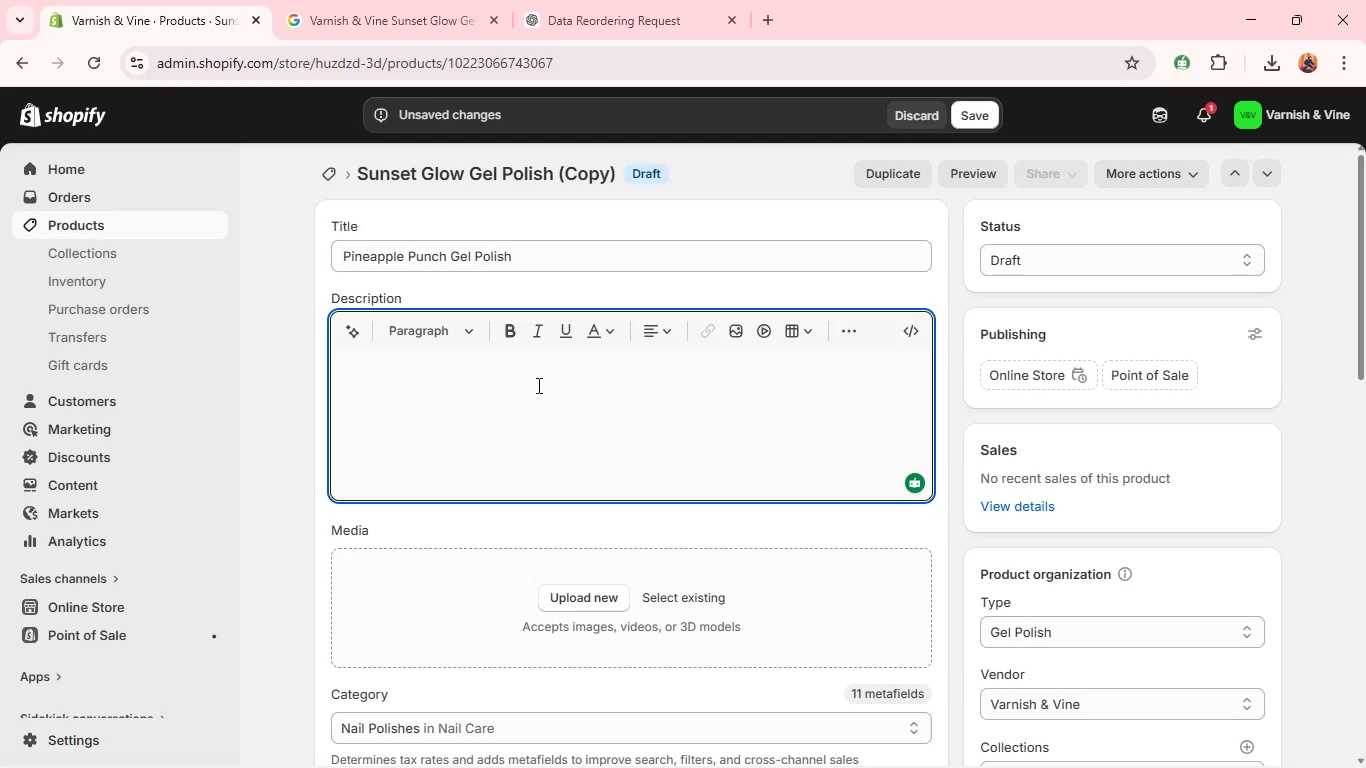 
key(Control+V)
 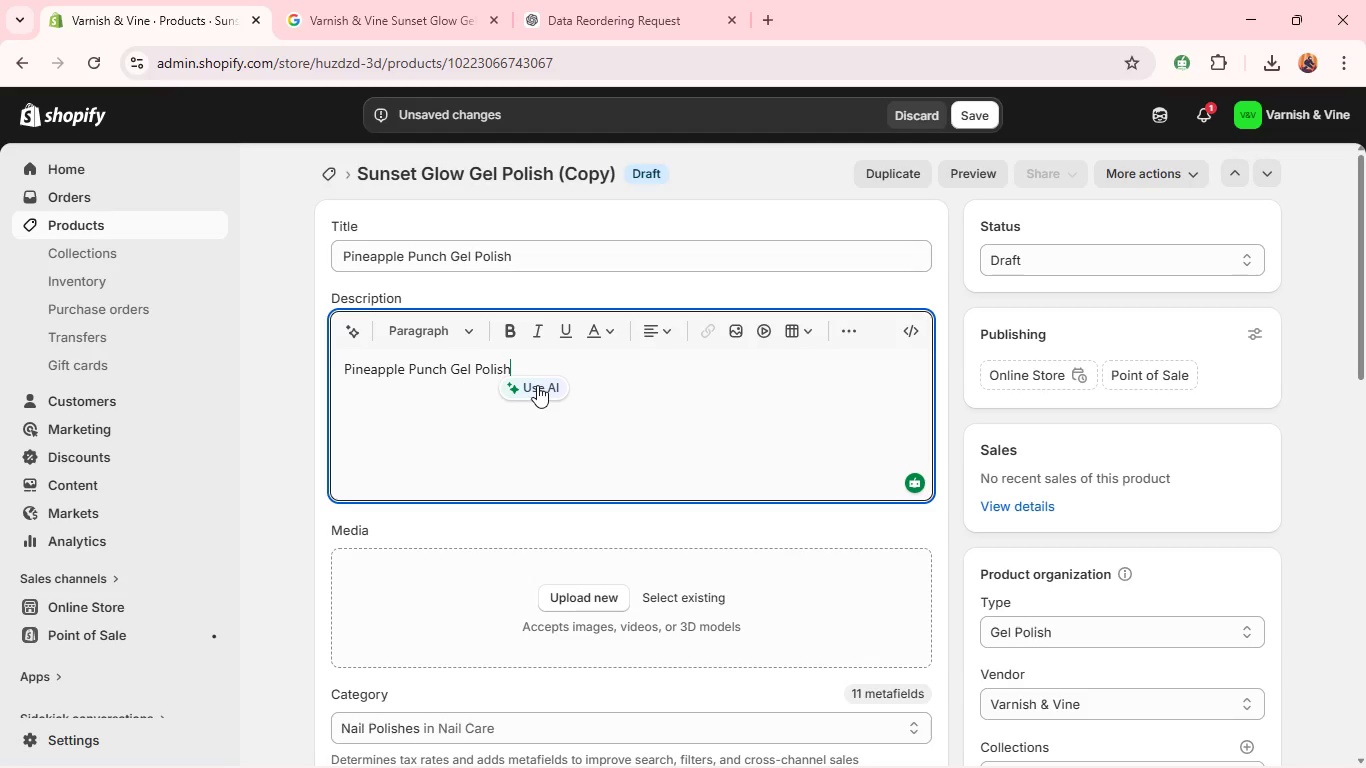 
wait(5.53)
 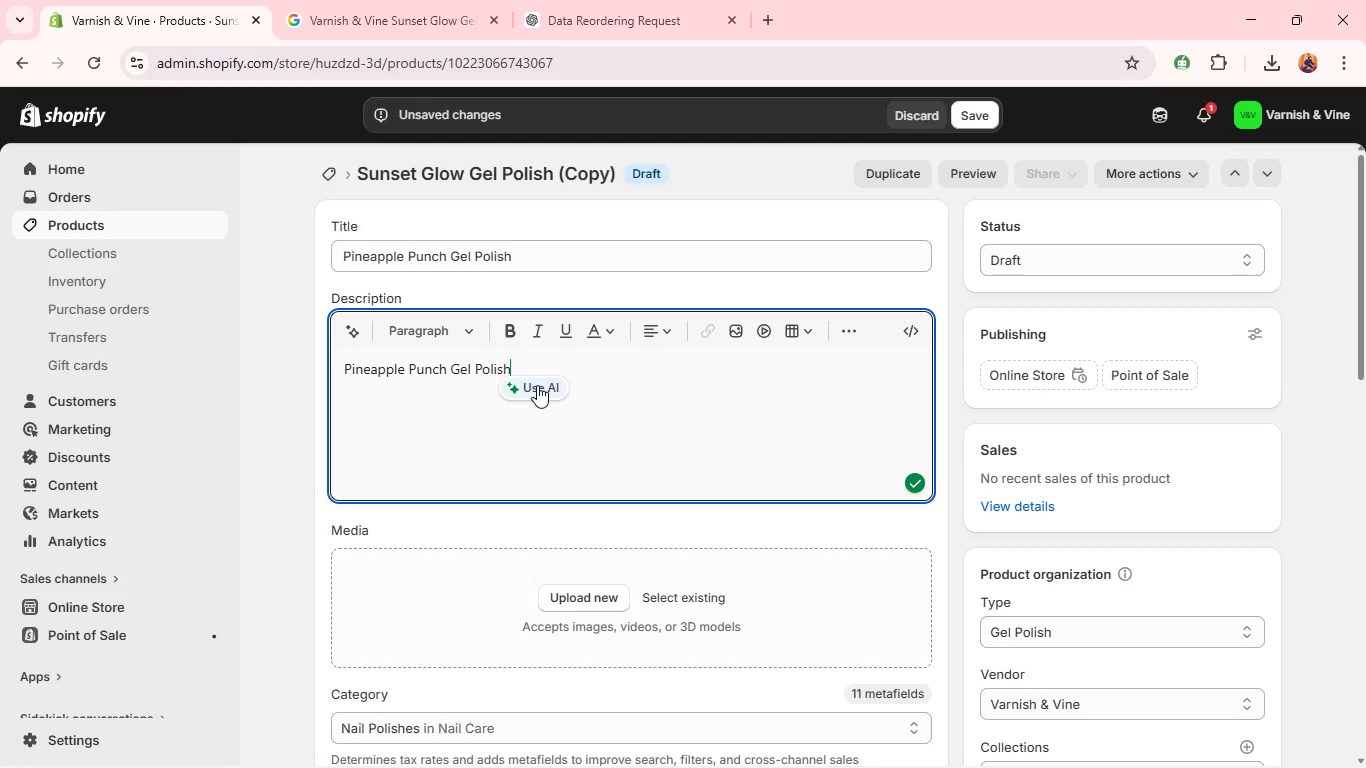 
key(Control+A)
 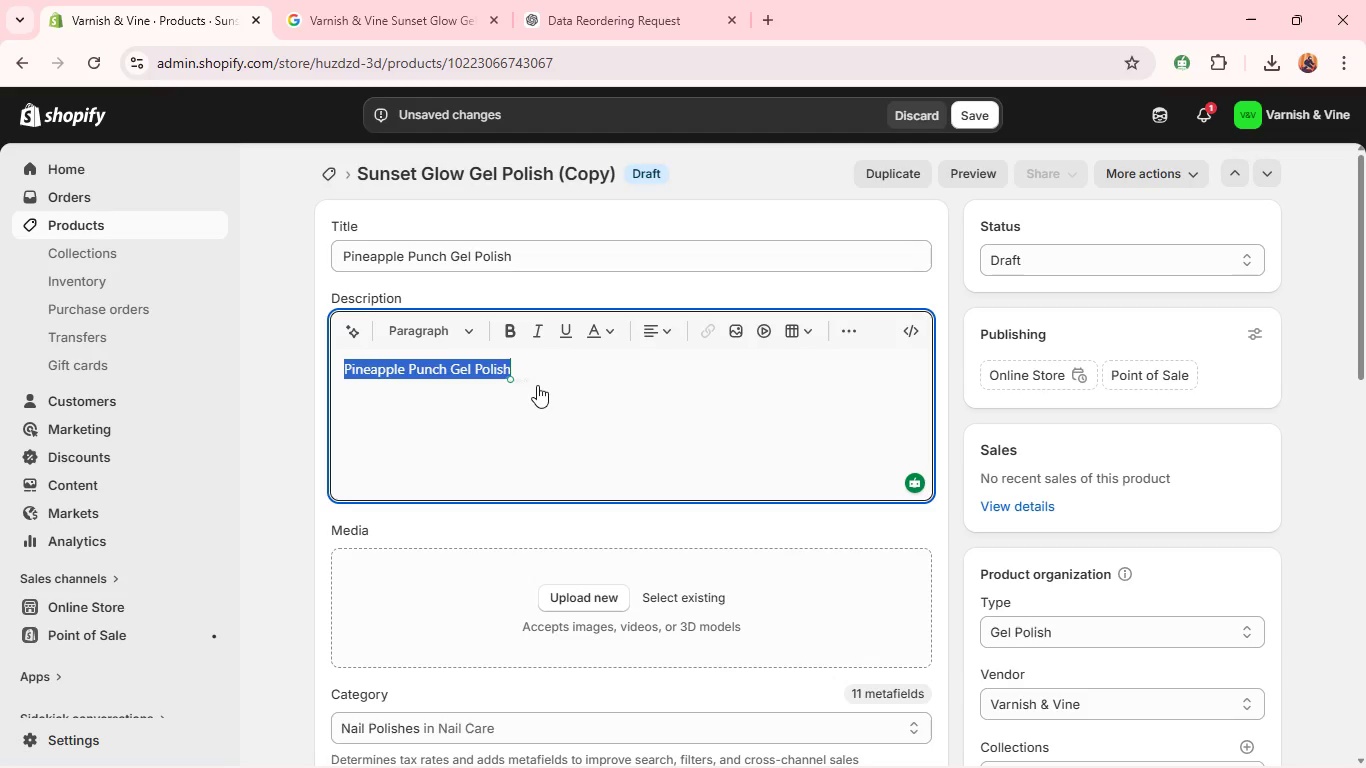 
type(Bright and cheerful, Pineapple Punch features a bold yellow tone a smooth crene)
key(Backspace)
key(Backspace)
type(me finish hat captures tropical energy. )
 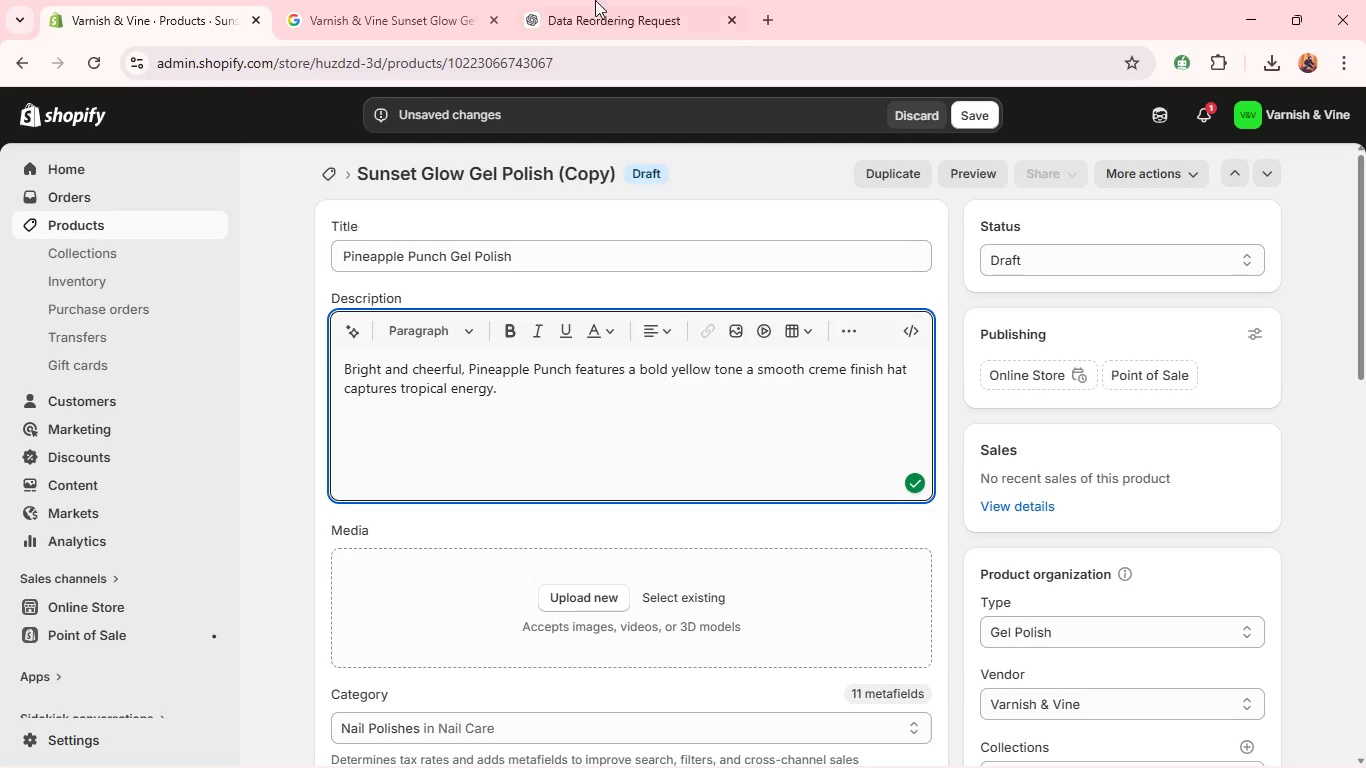 
left_click([610, 1])
 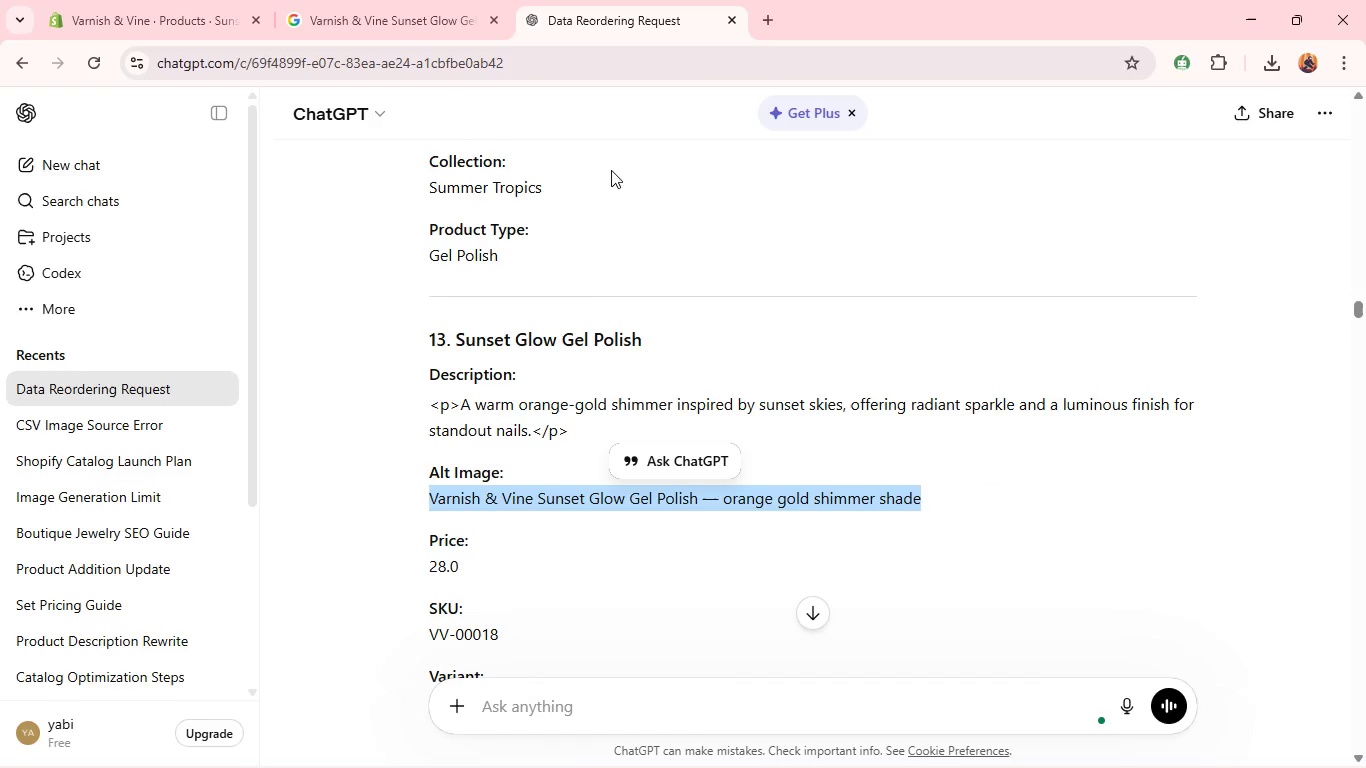 
mouse_move([577, 297])
 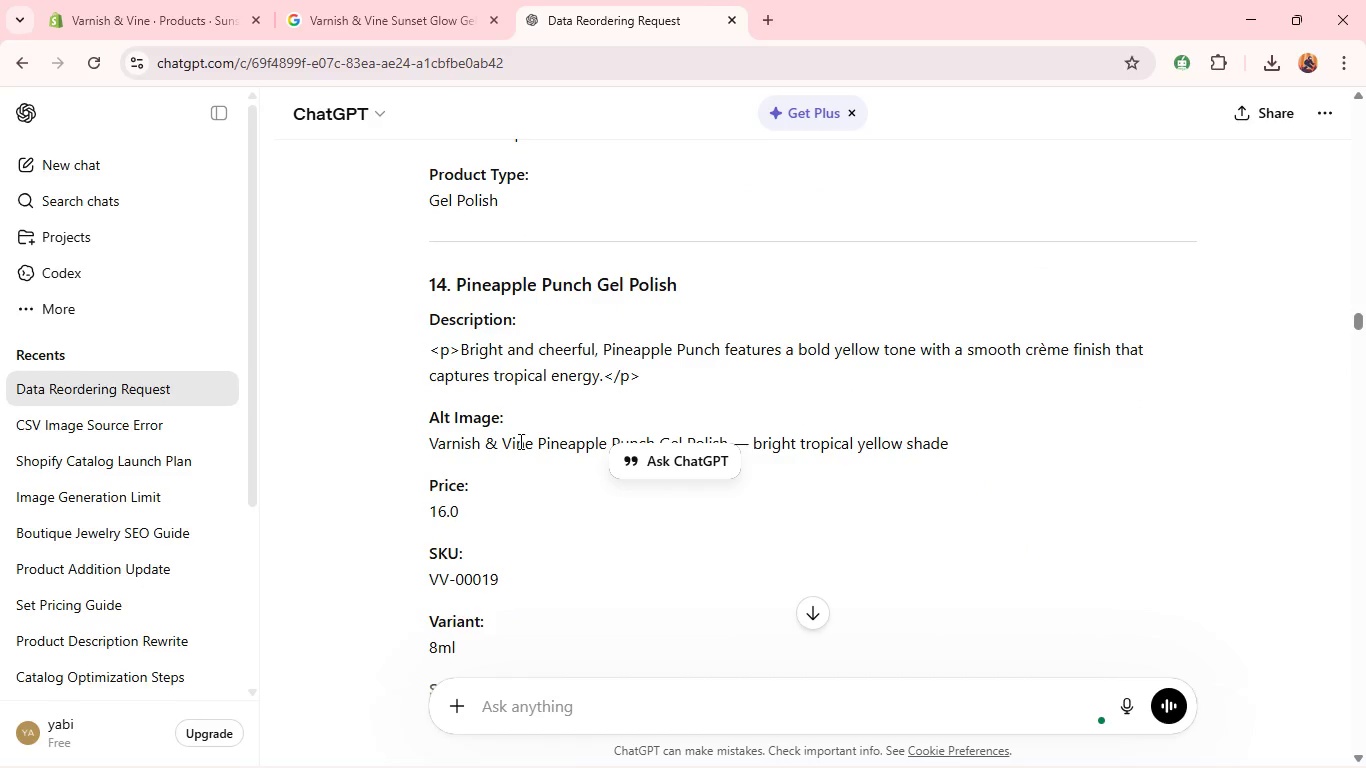 
double_click([519, 441])
 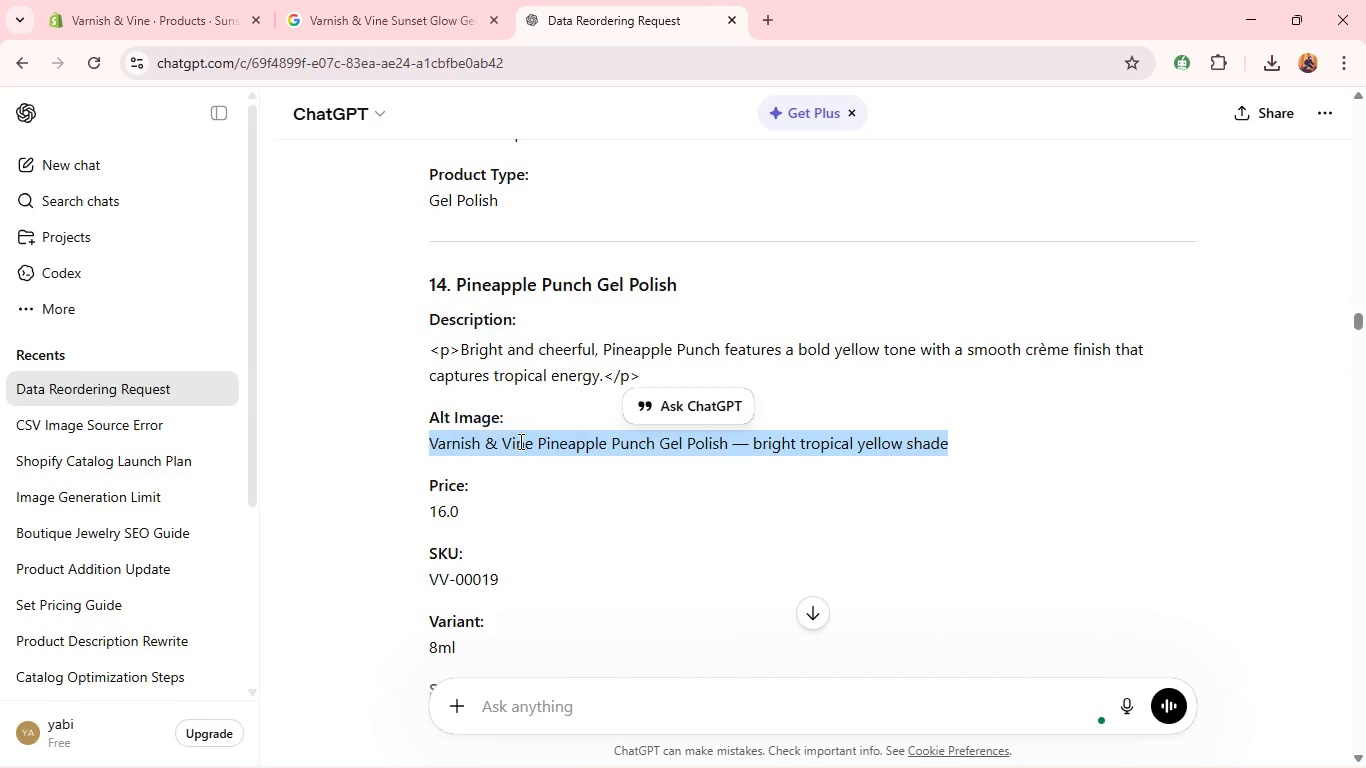 
triple_click([519, 441])
 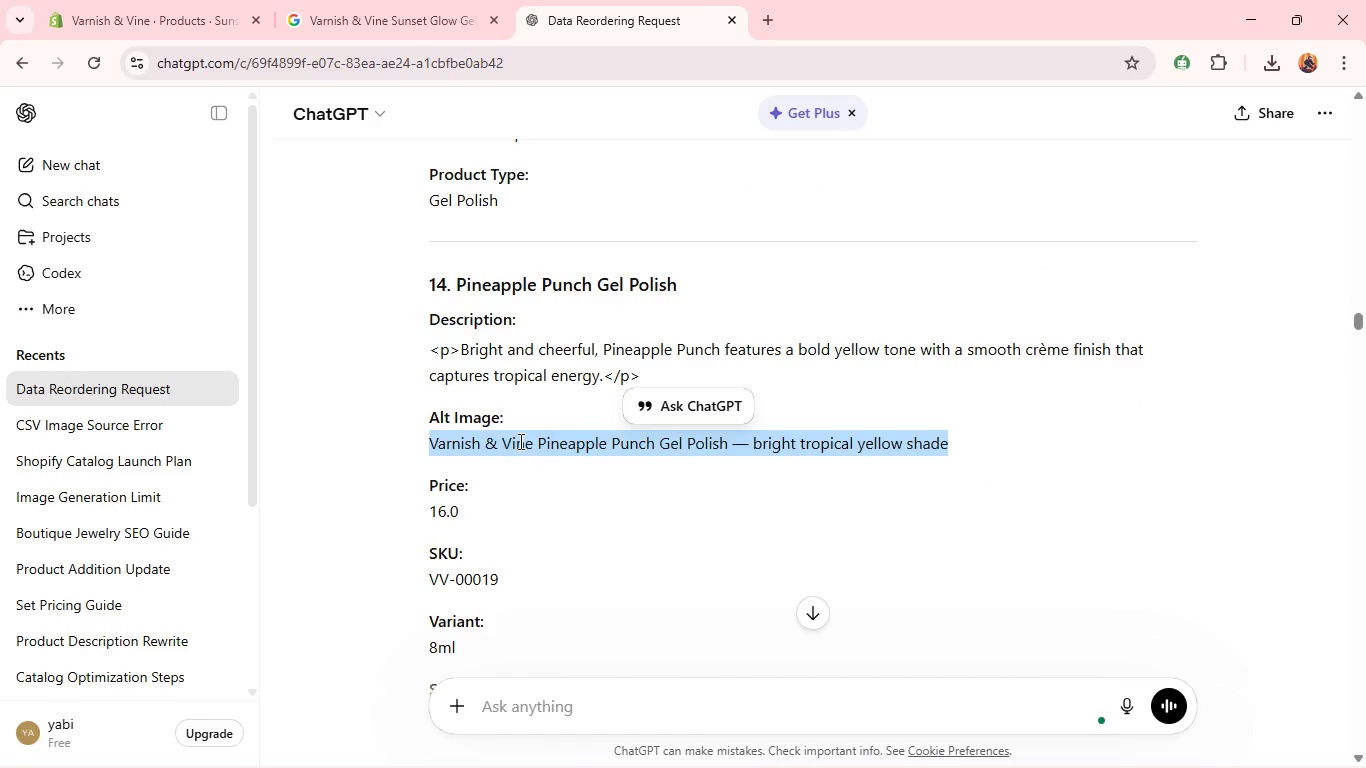 
key(Control+C)
 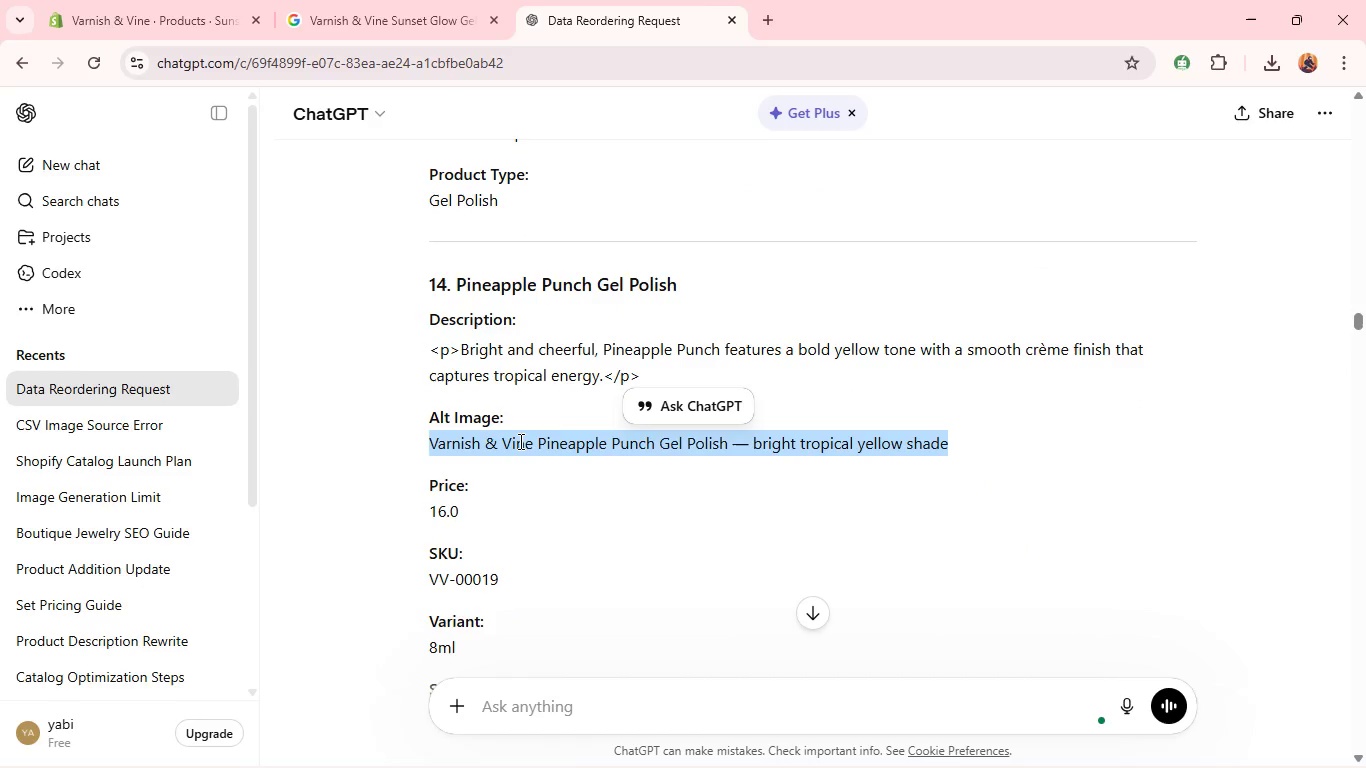 
key(Control+C)
 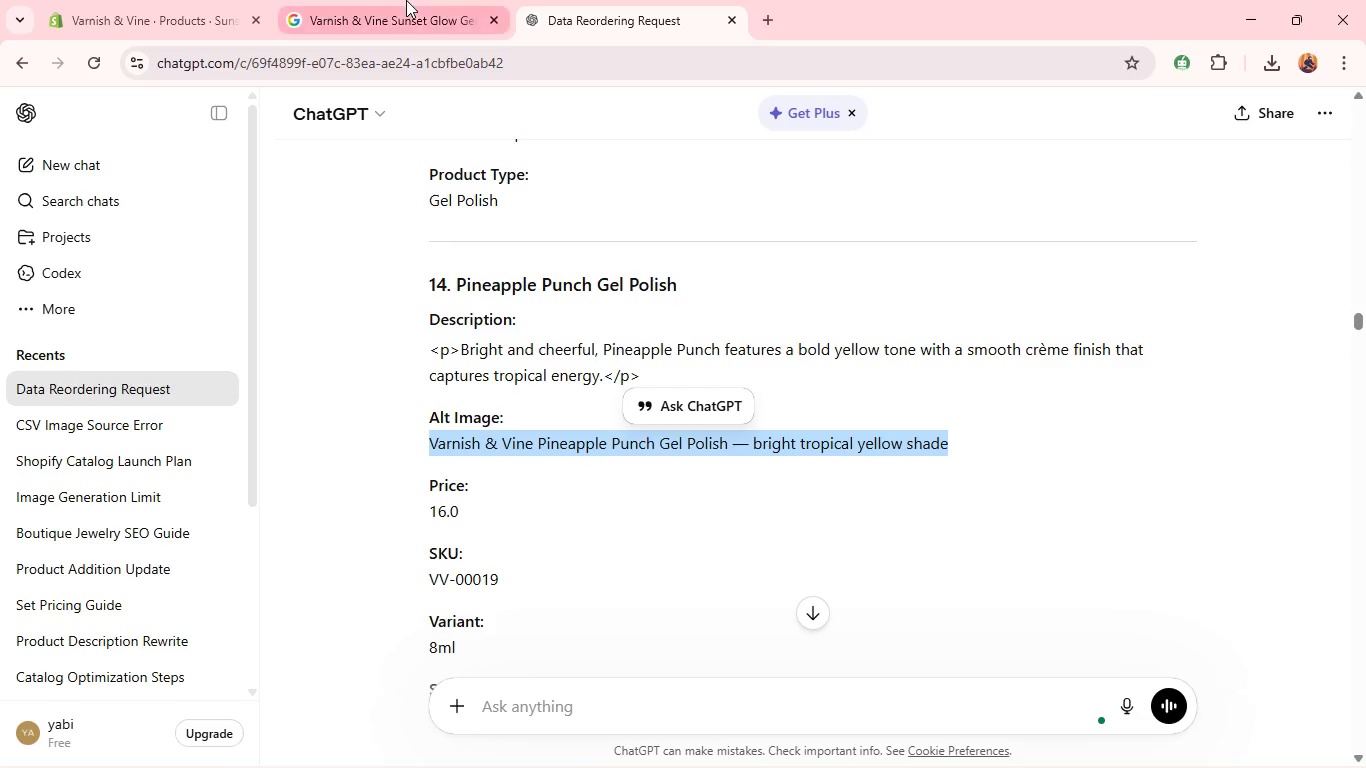 
left_click([406, 0])
 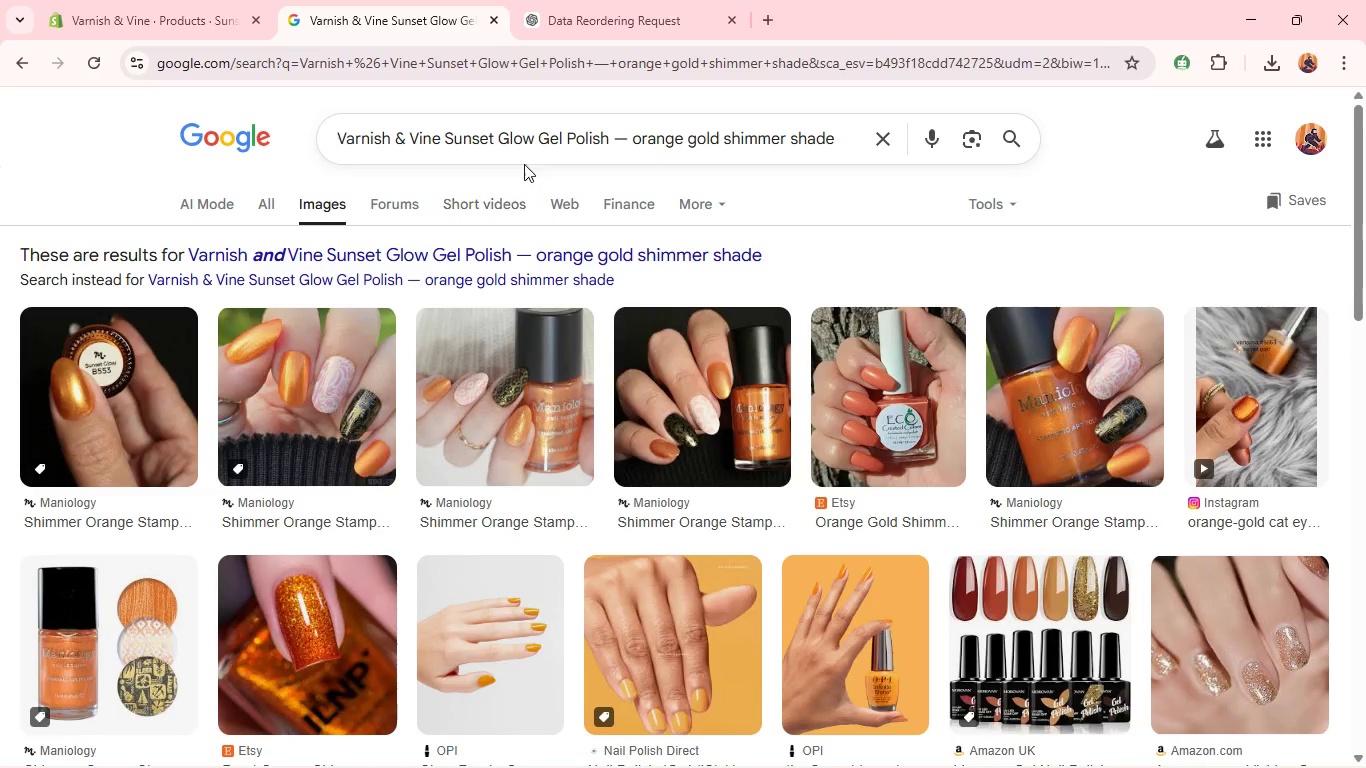 
left_click([520, 156])
 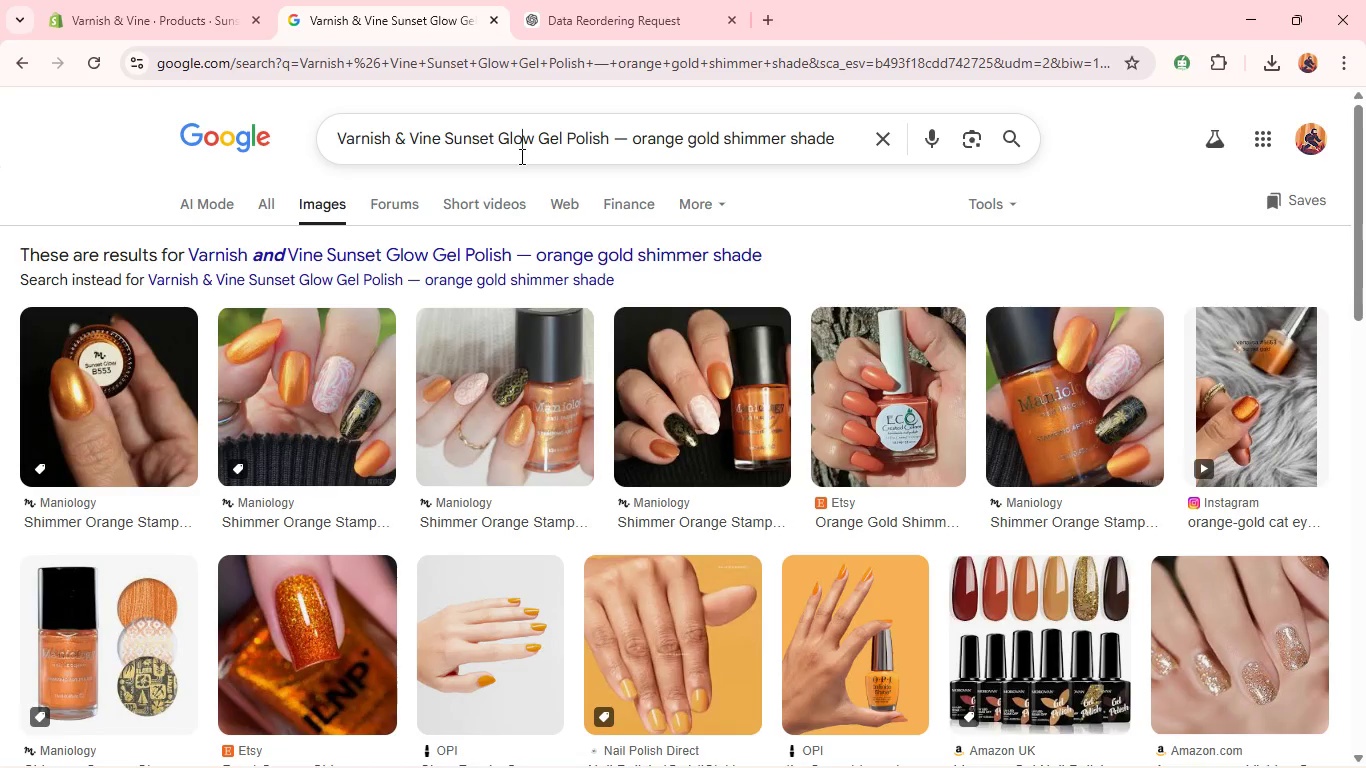 
key(Control+A)
 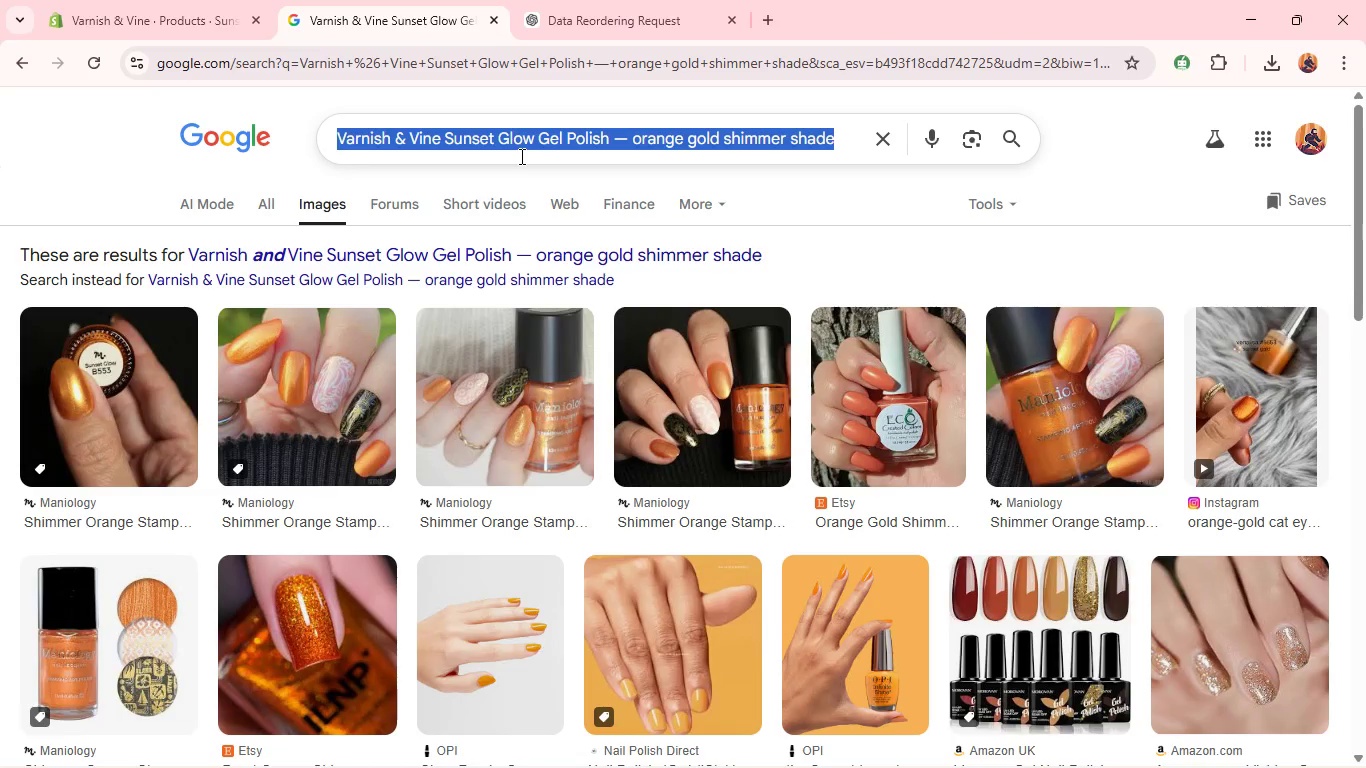 
key(Control+V)
 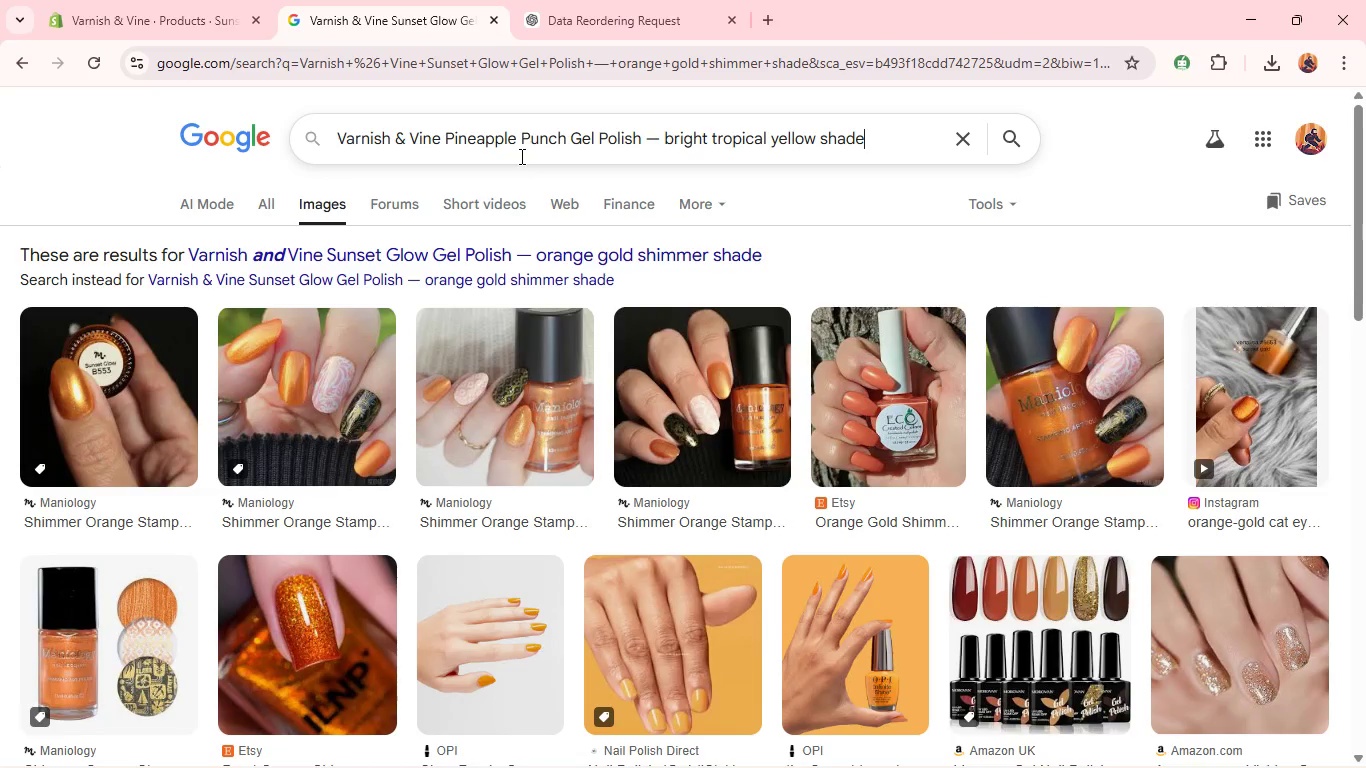 
key(Enter)
 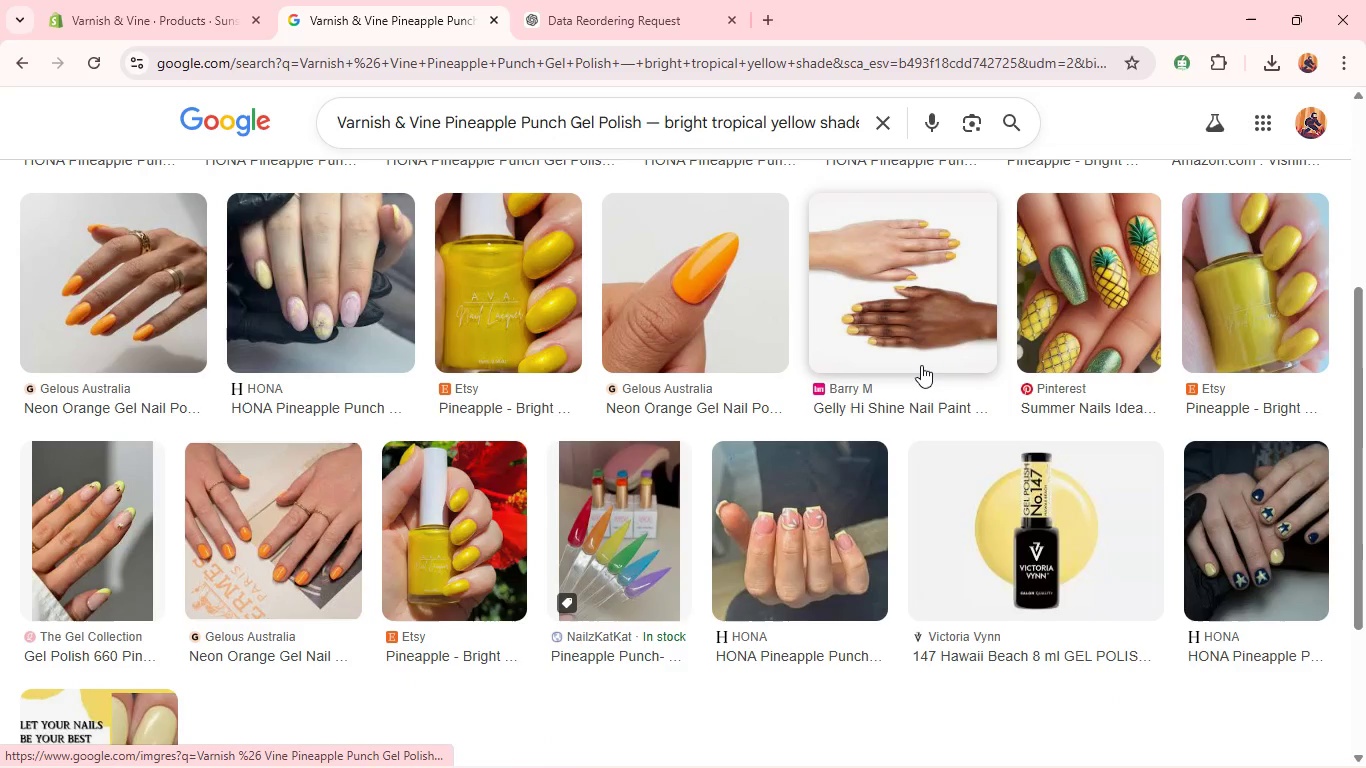 
wait(12.73)
 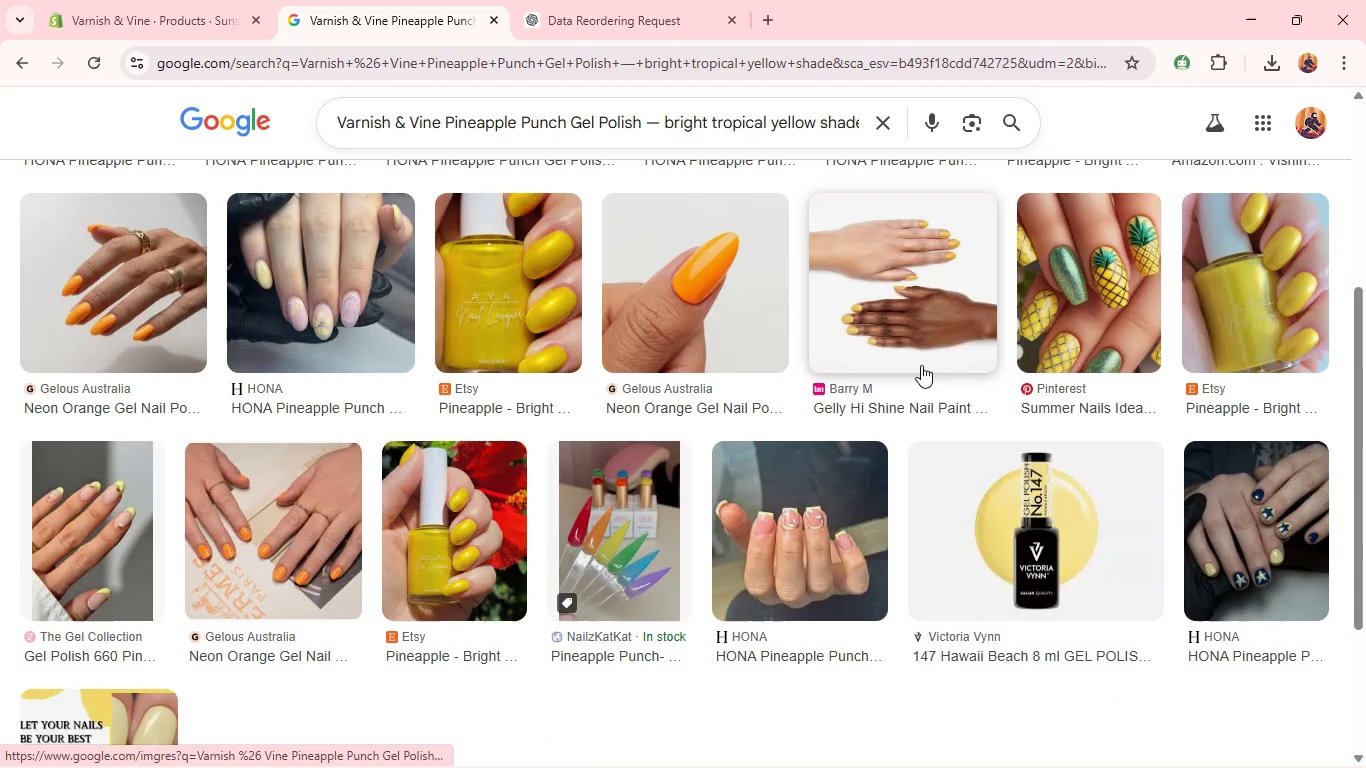 
right_click([1275, 587])
 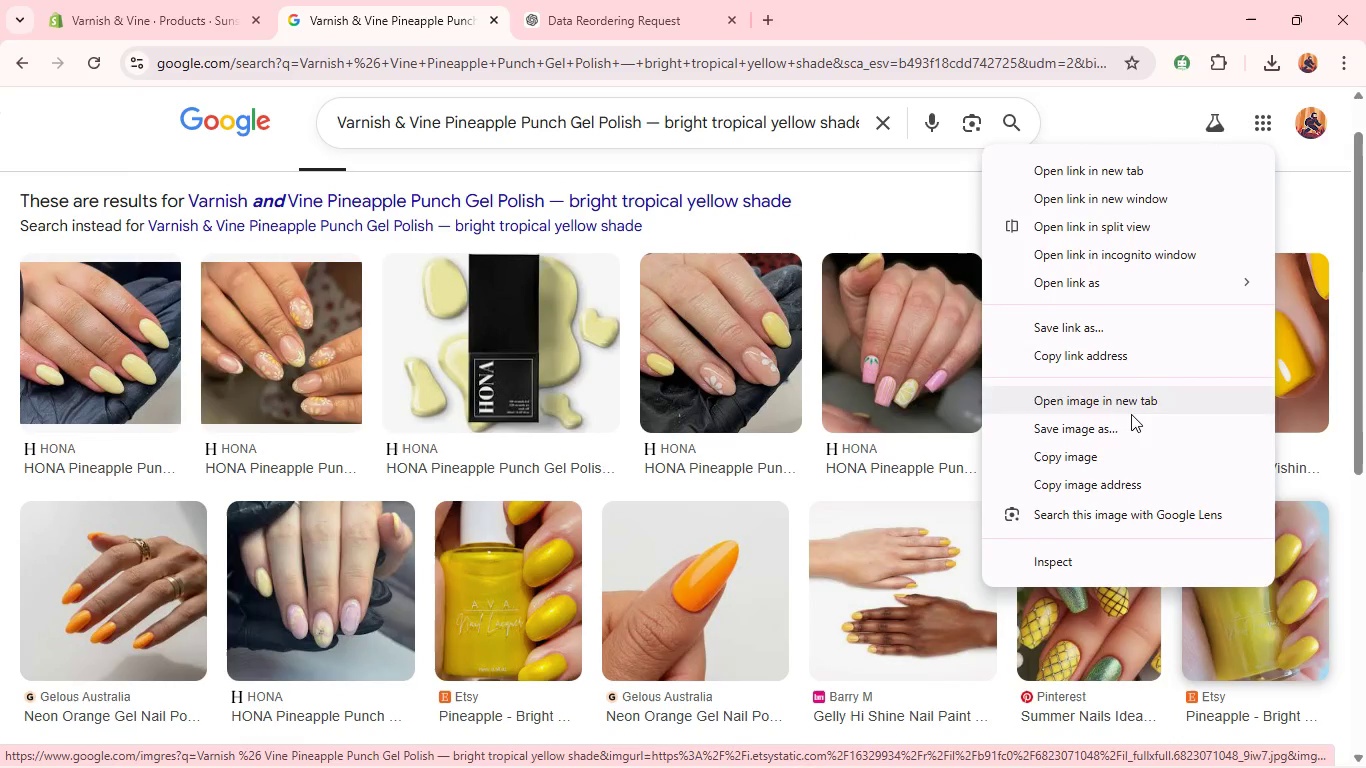 
left_click([1130, 432])
 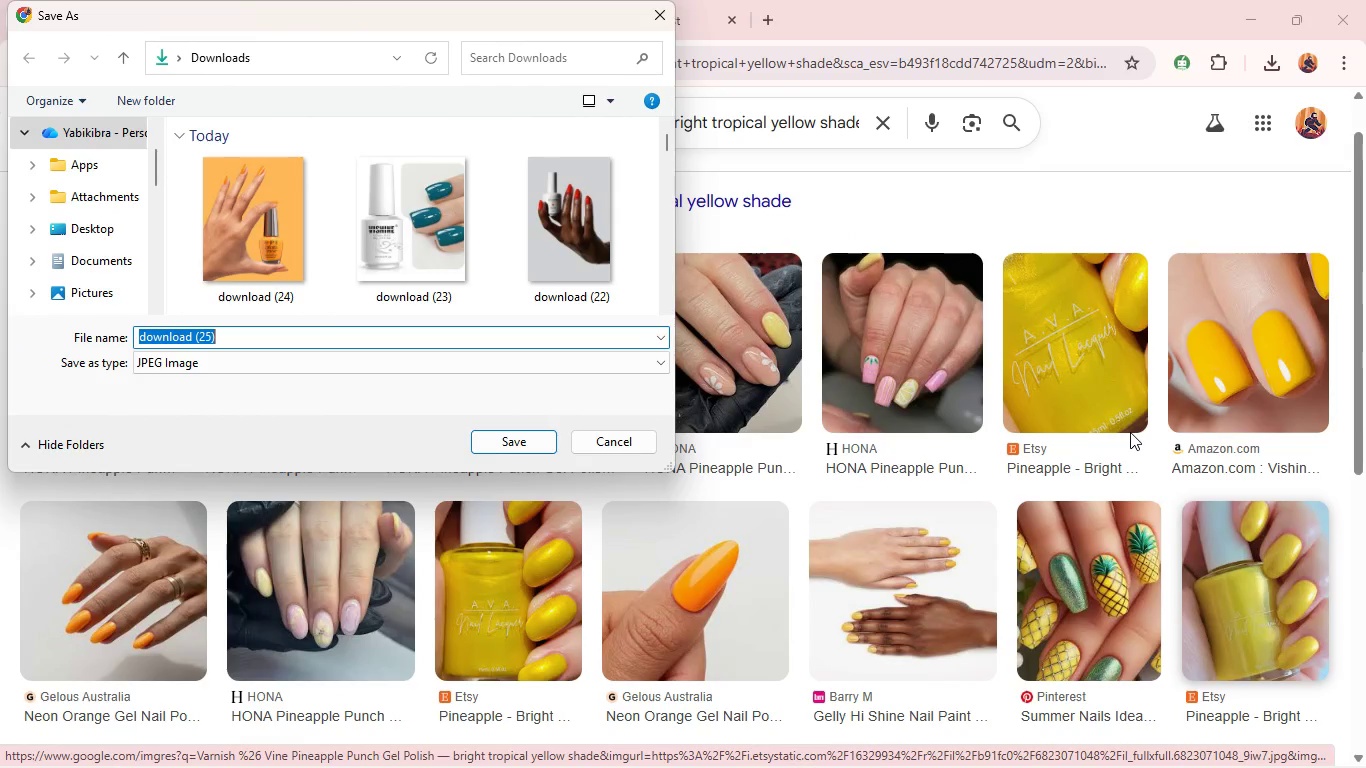 
key(Enter)
 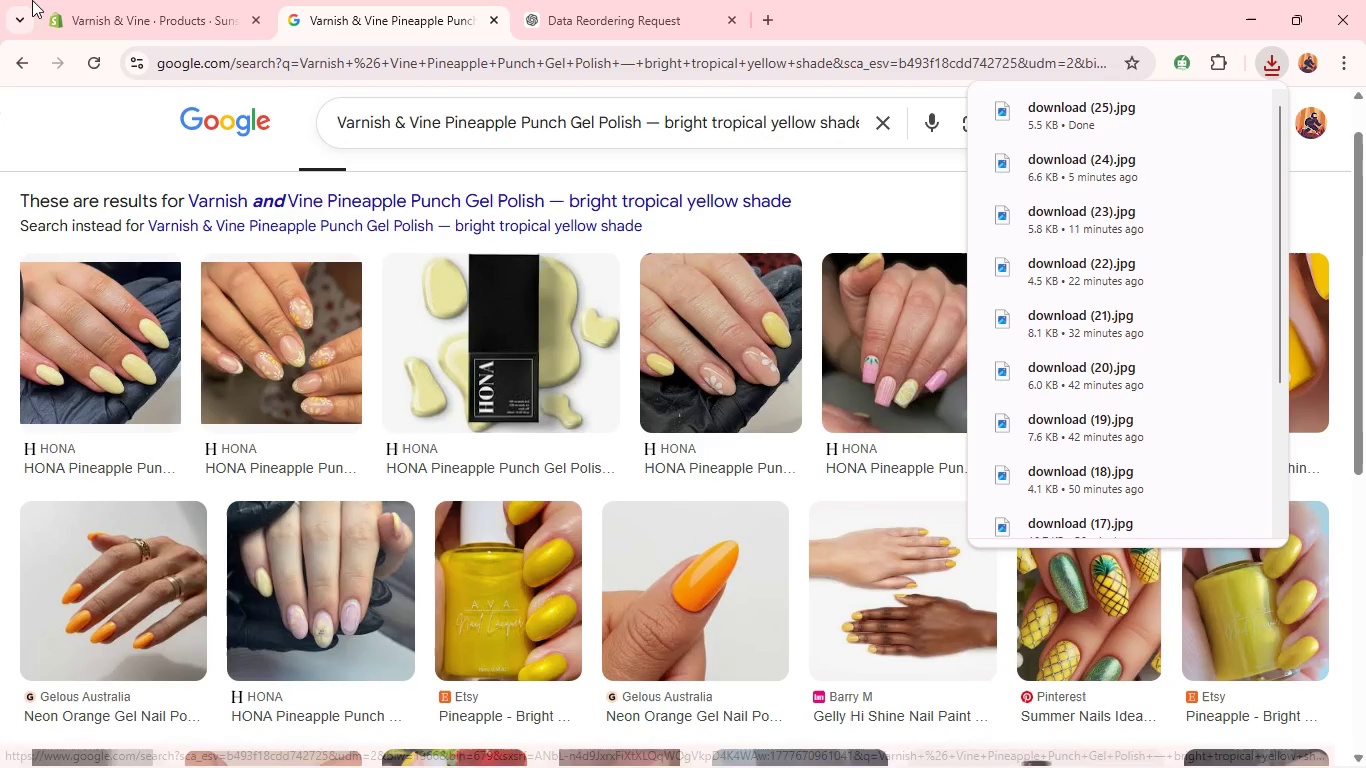 
left_click([98, 31])
 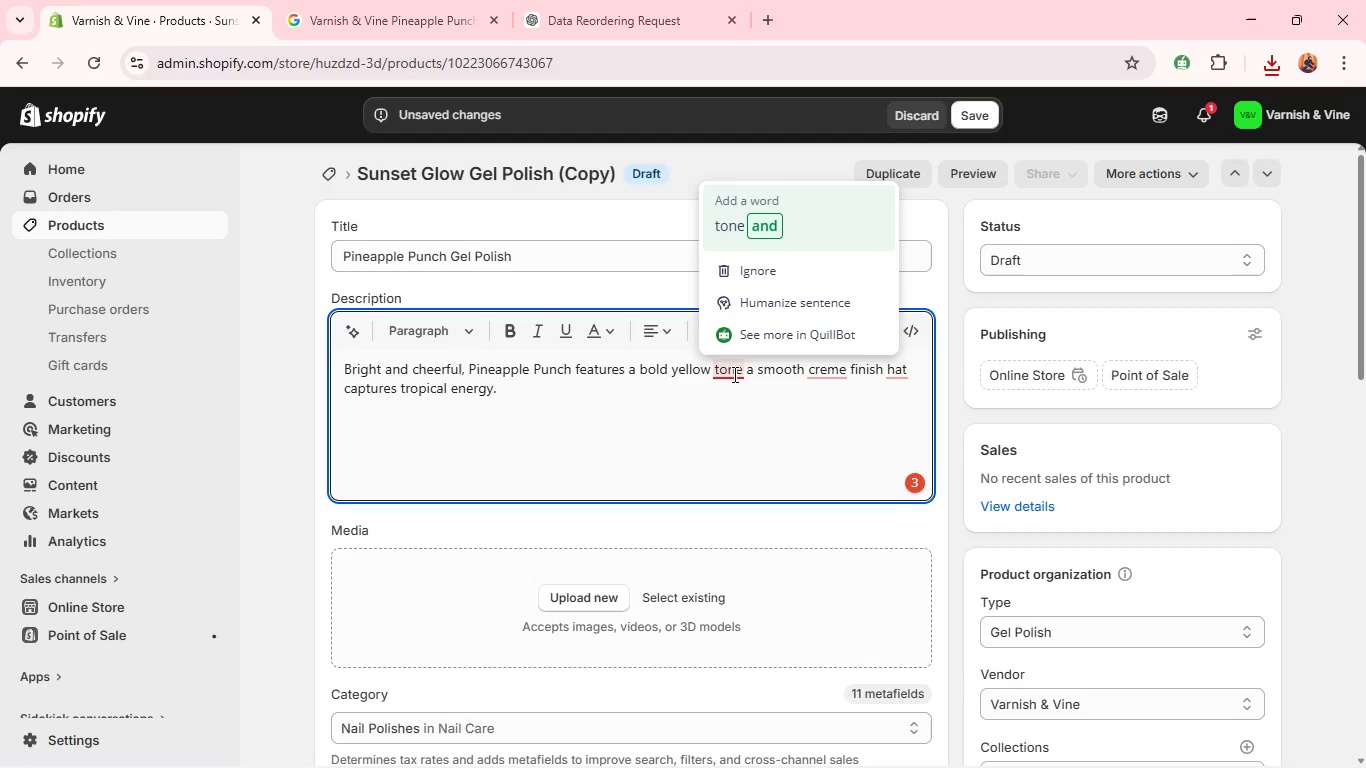 
left_click([743, 221])
 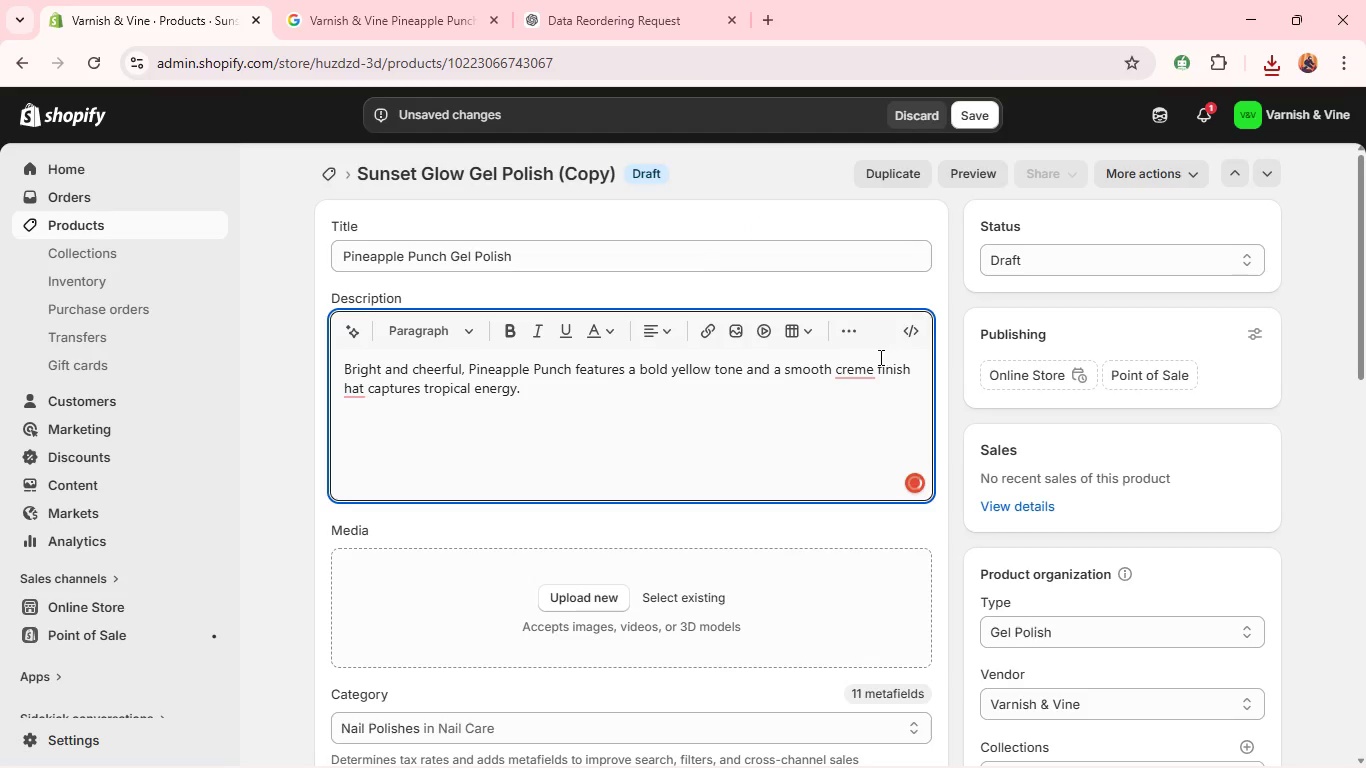 
left_click([860, 365])
 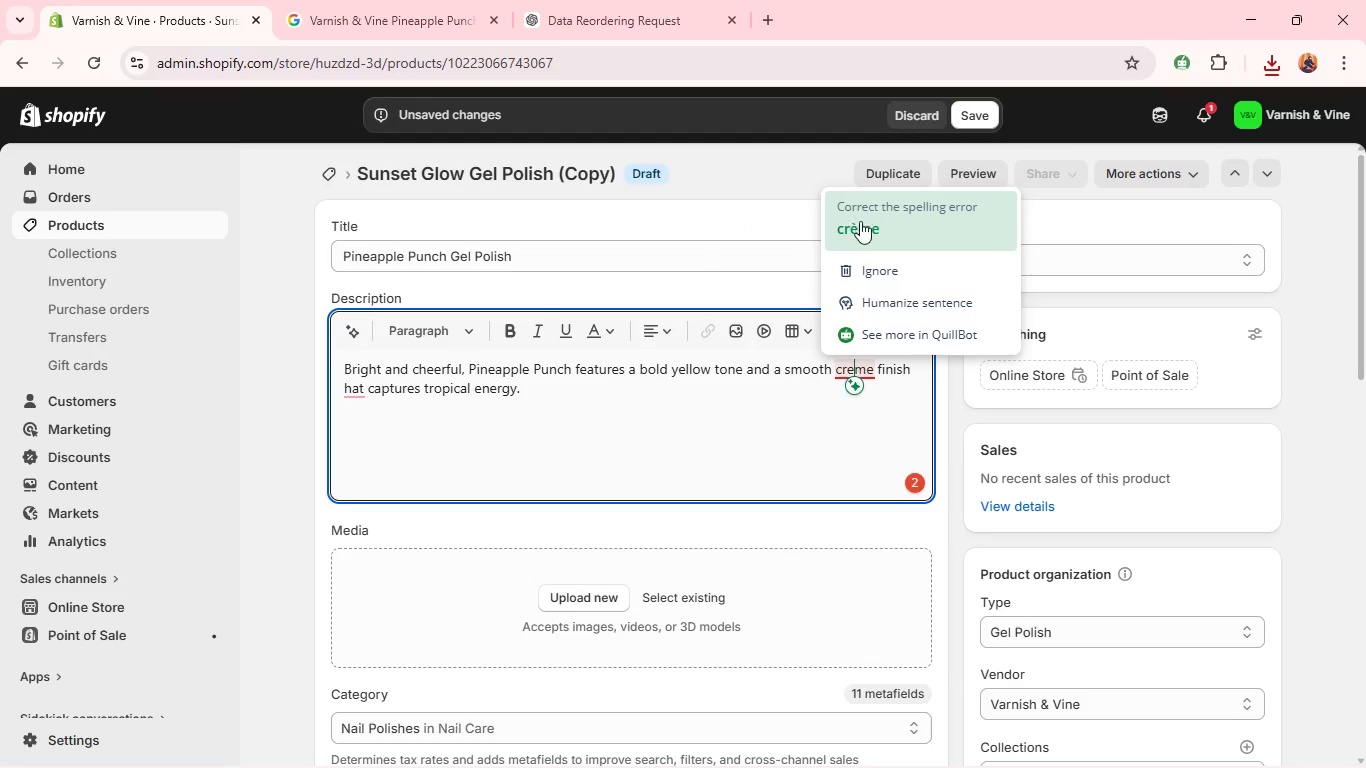 
left_click([859, 225])
 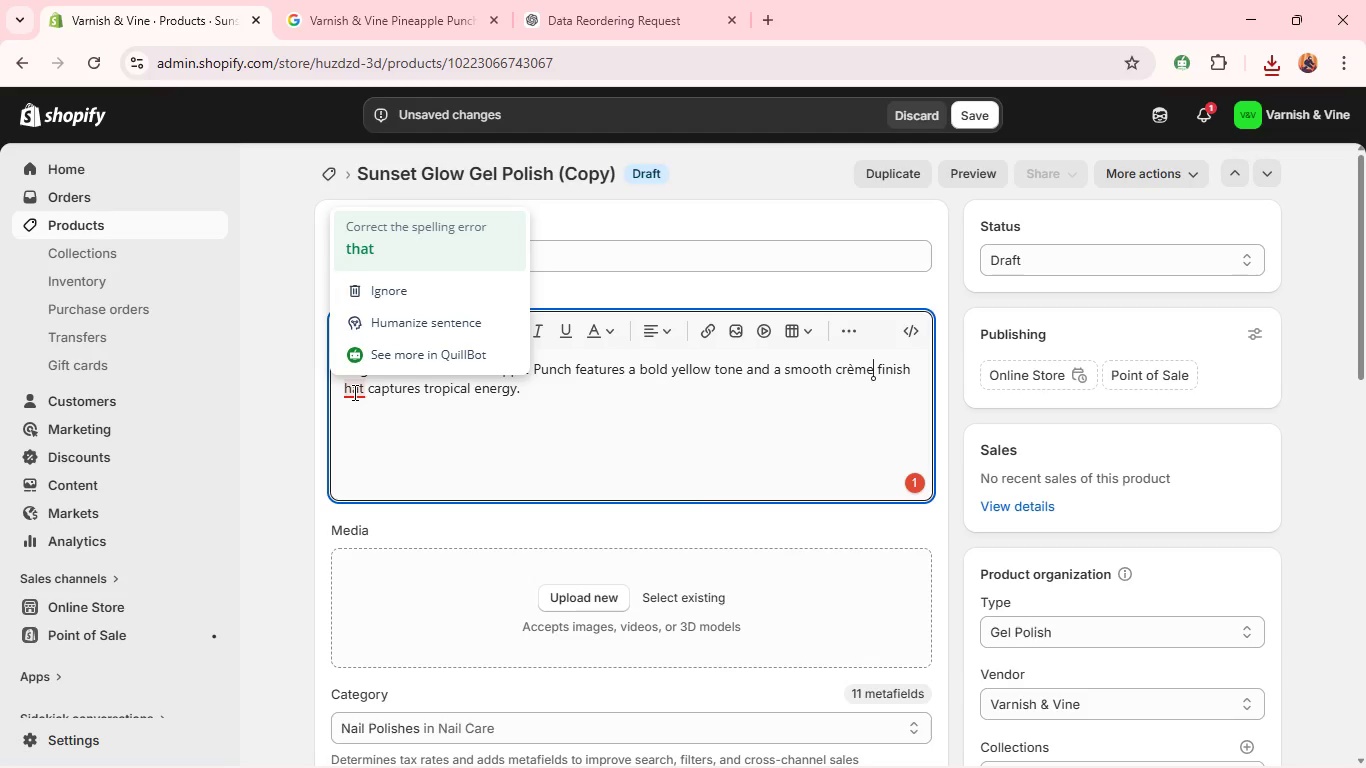 
left_click([391, 247])
 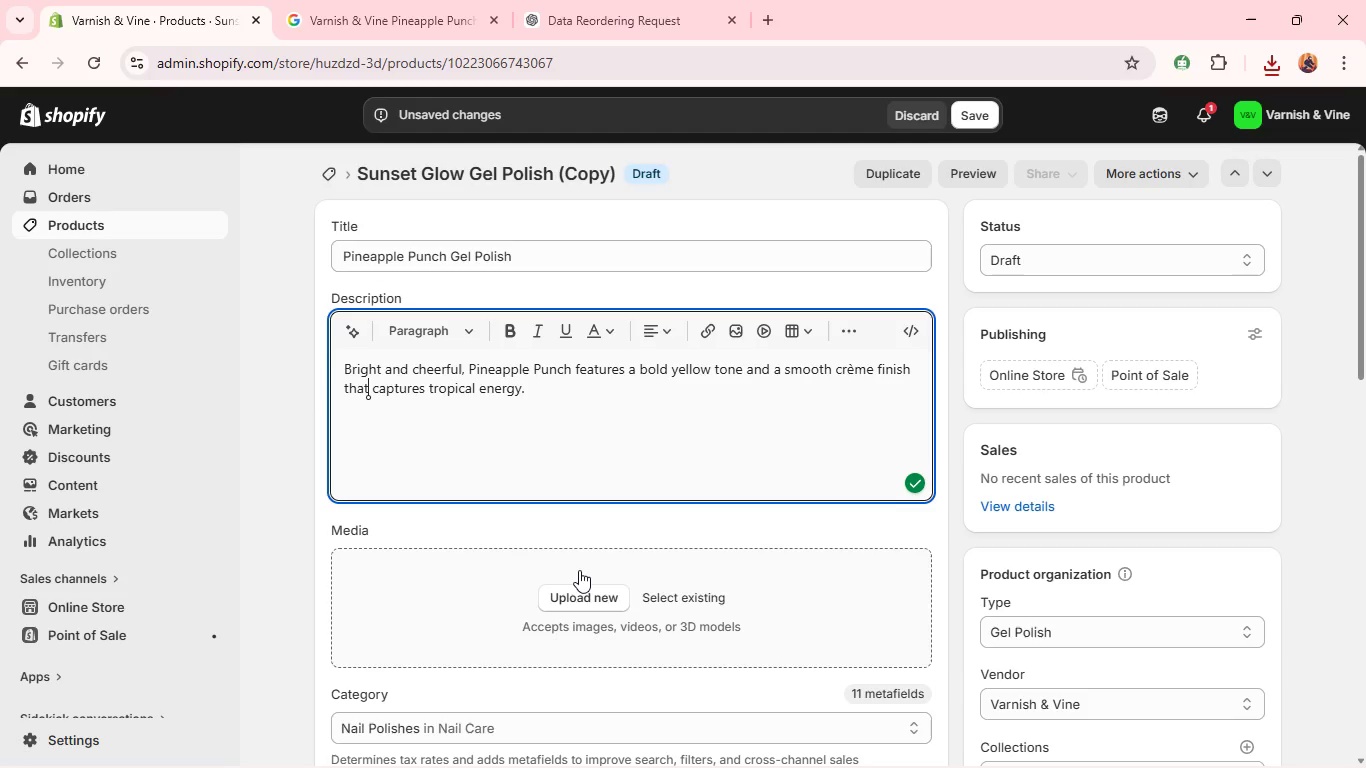 
left_click([583, 590])
 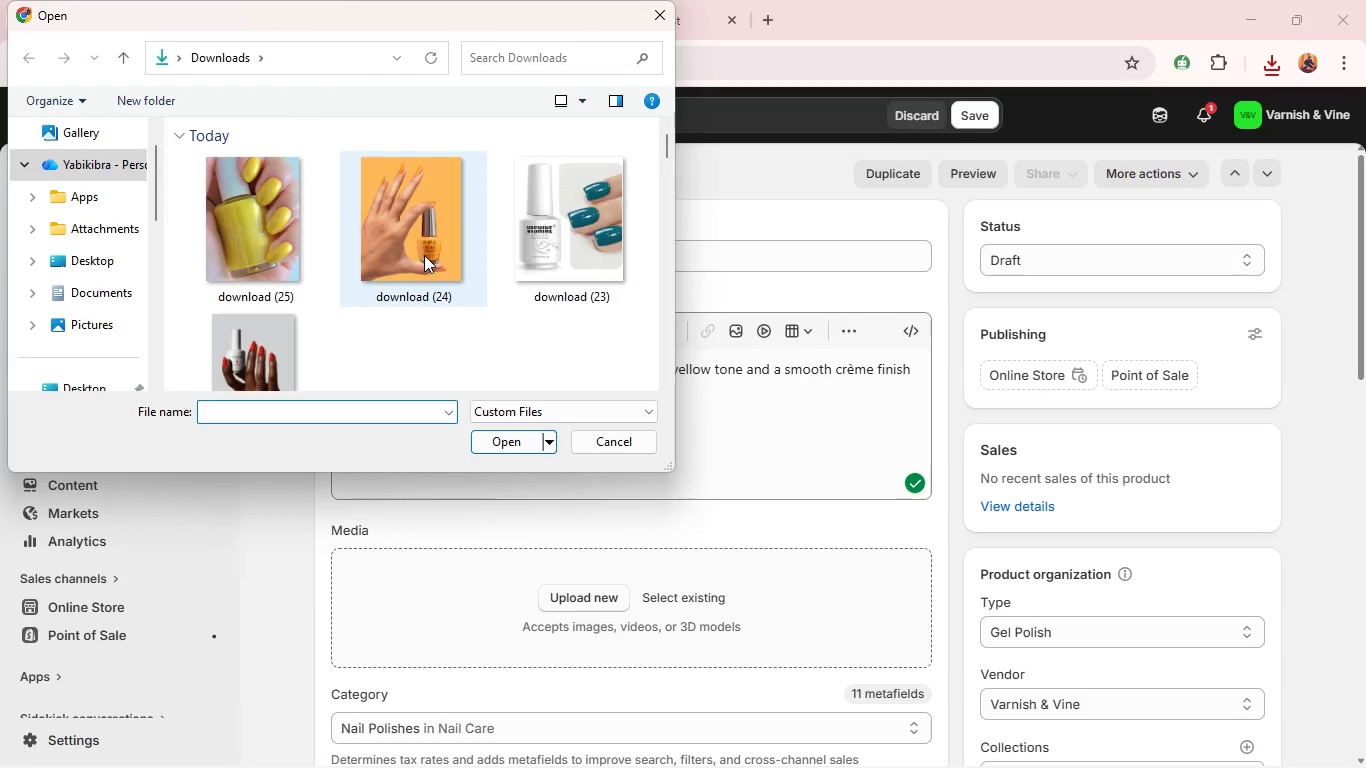 
left_click([207, 190])
 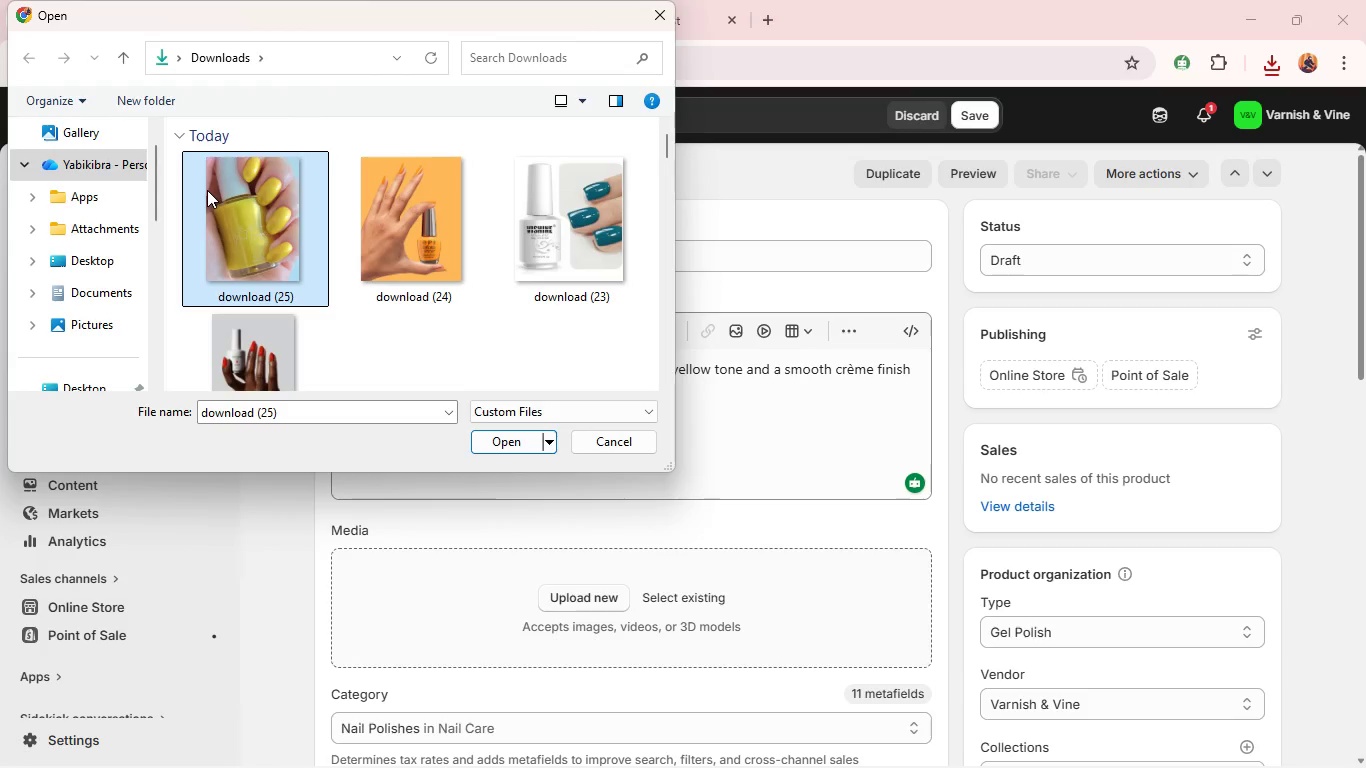 
key(Enter)
 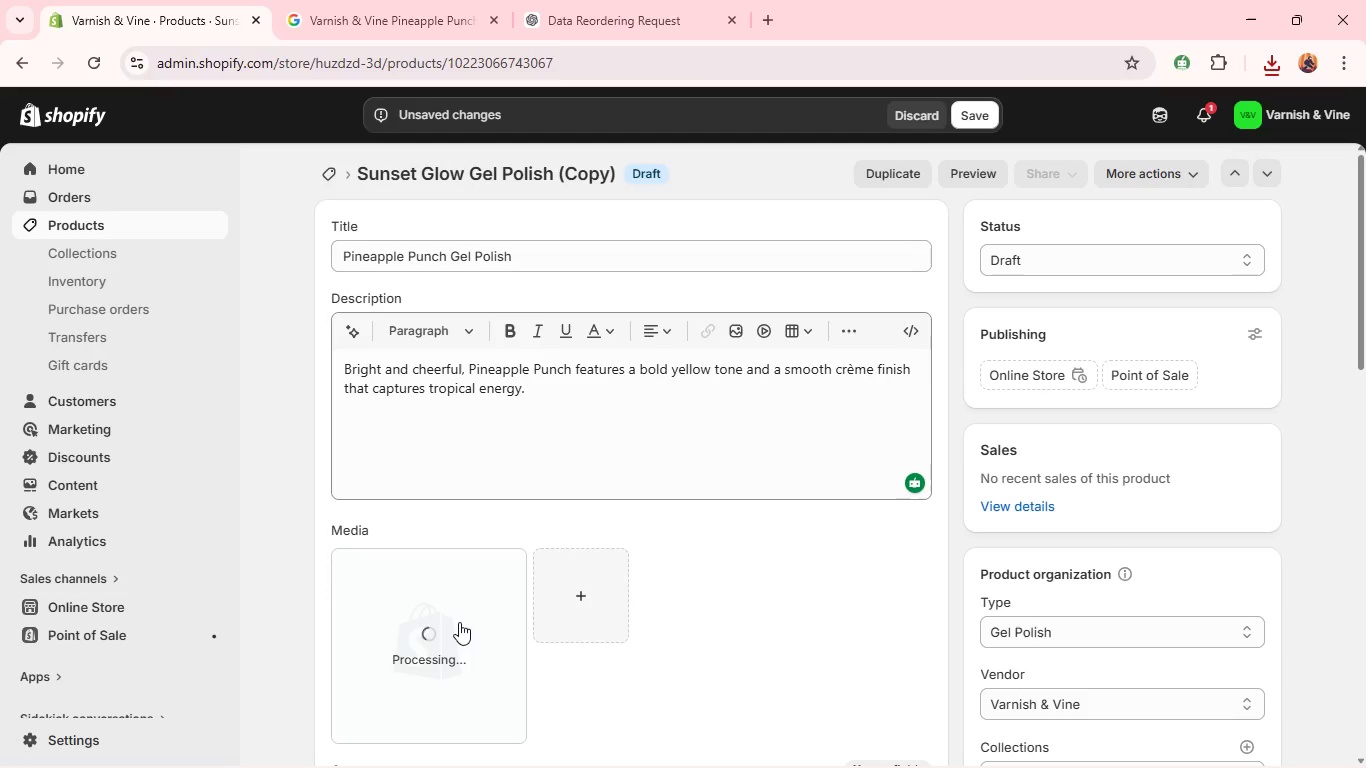 
wait(5.03)
 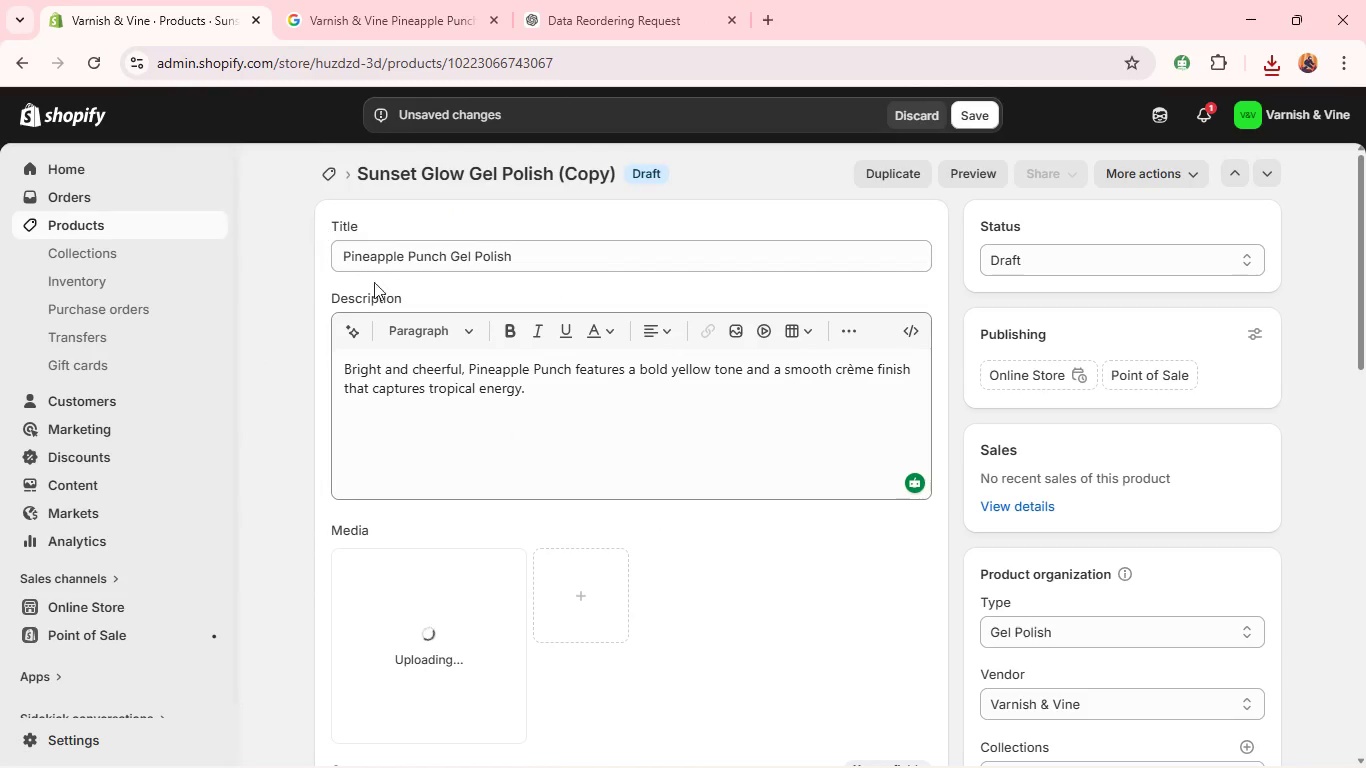 
left_click([1085, 242])
 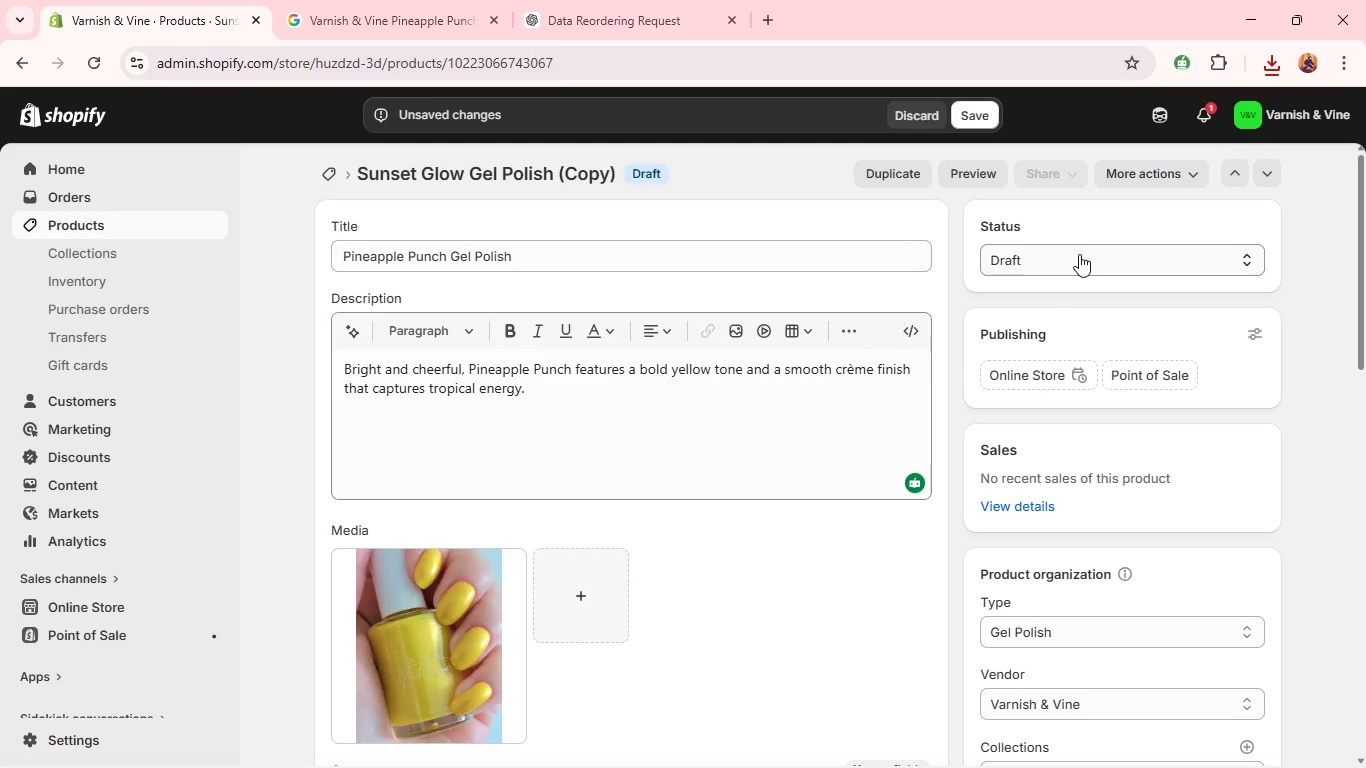 
left_click([1079, 254])
 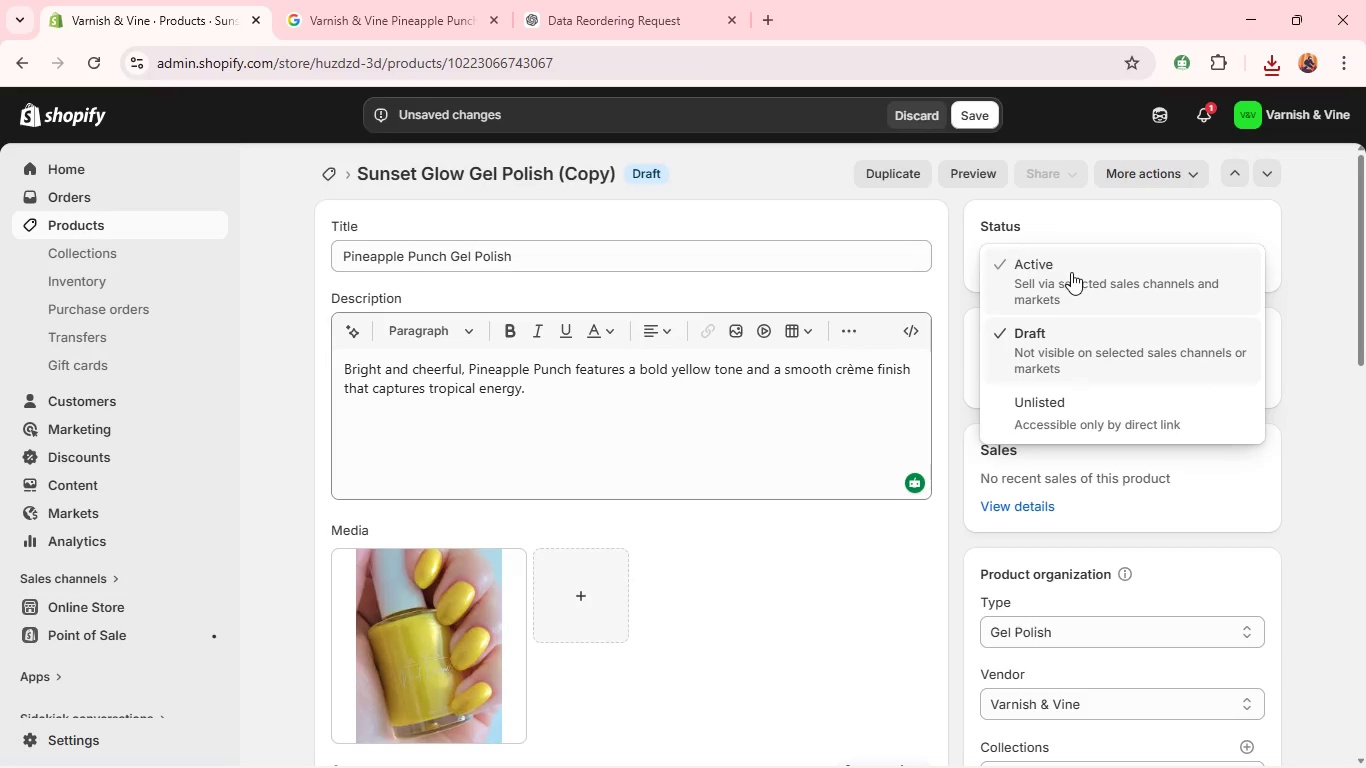 
left_click([1070, 272])
 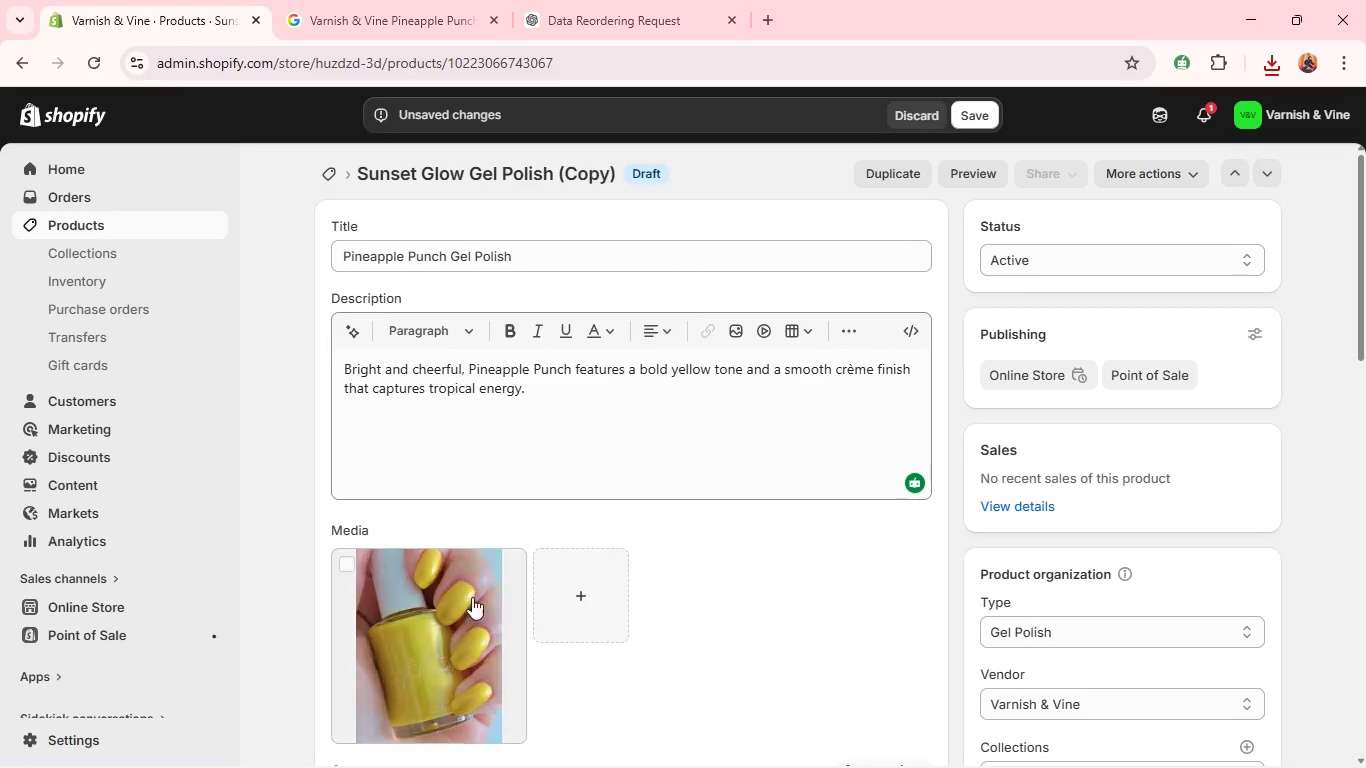 
left_click([449, 609])
 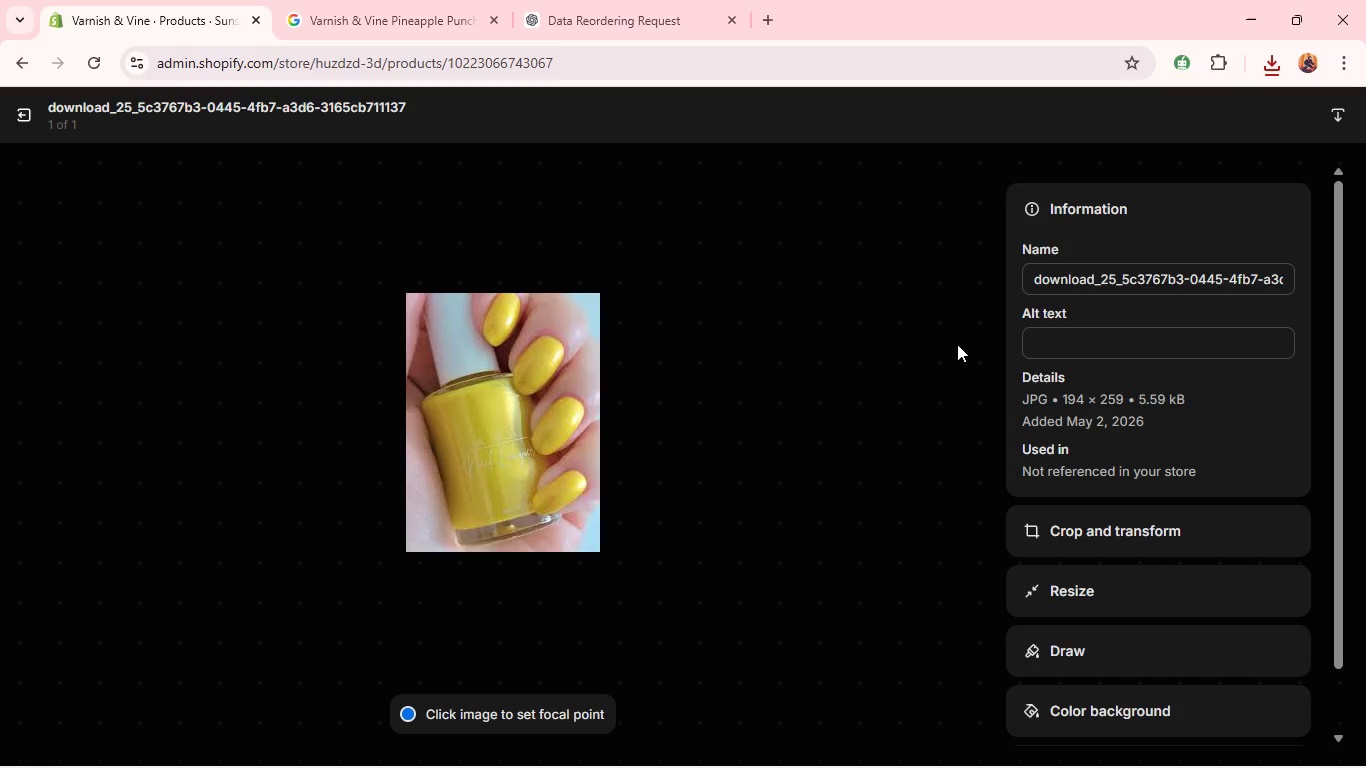 
left_click([1054, 359])
 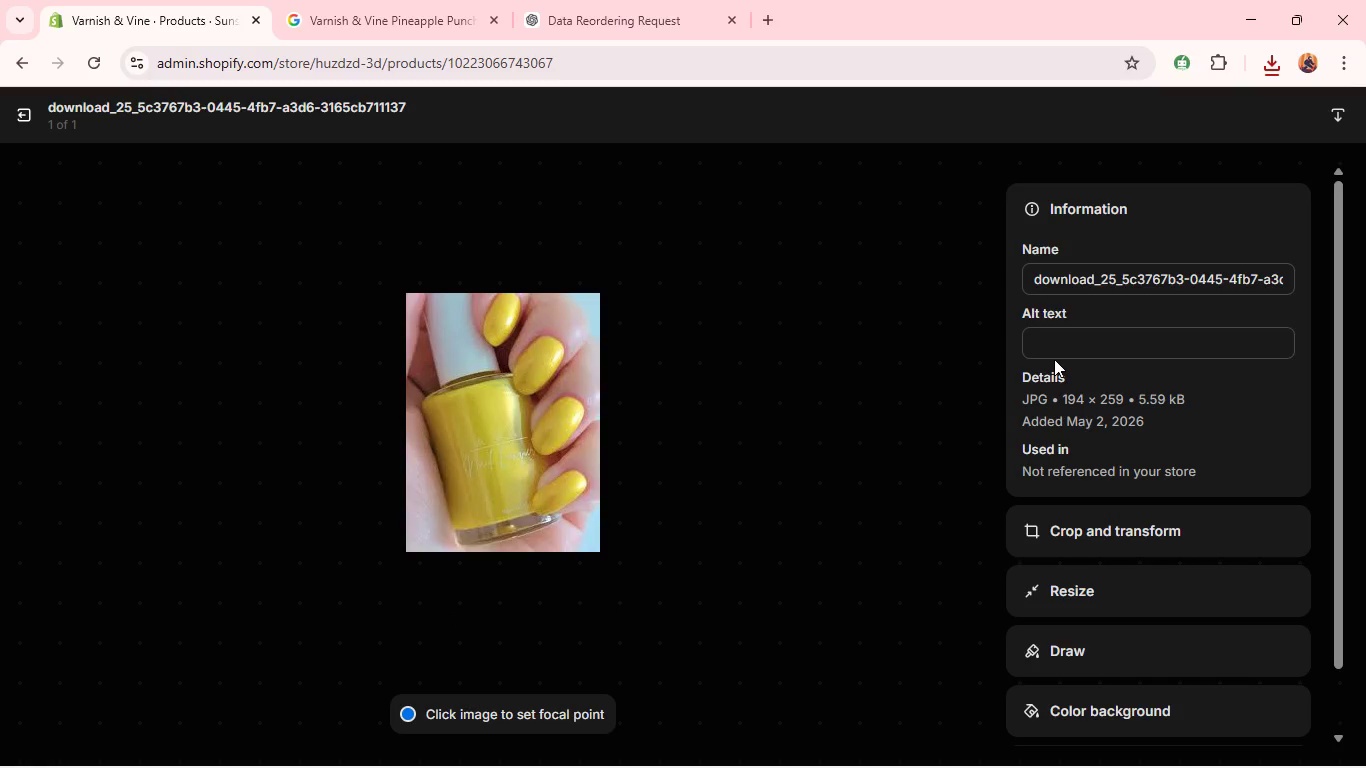 
left_click([1060, 352])
 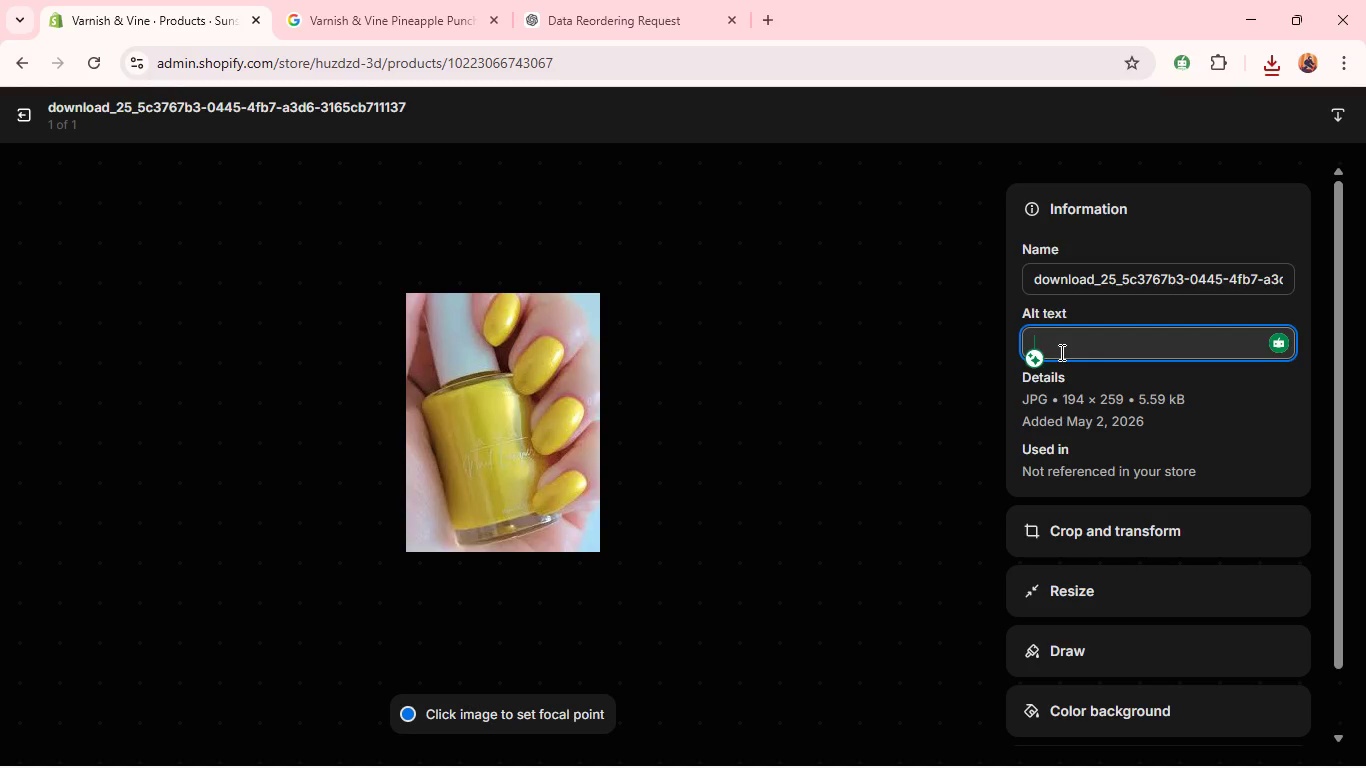 
type(Varnish & Vine Pineapple Punch Gel Polish - bright tropical yello)
key(Backspace)
key(Backspace)
key(Backspace)
key(Backspace)
 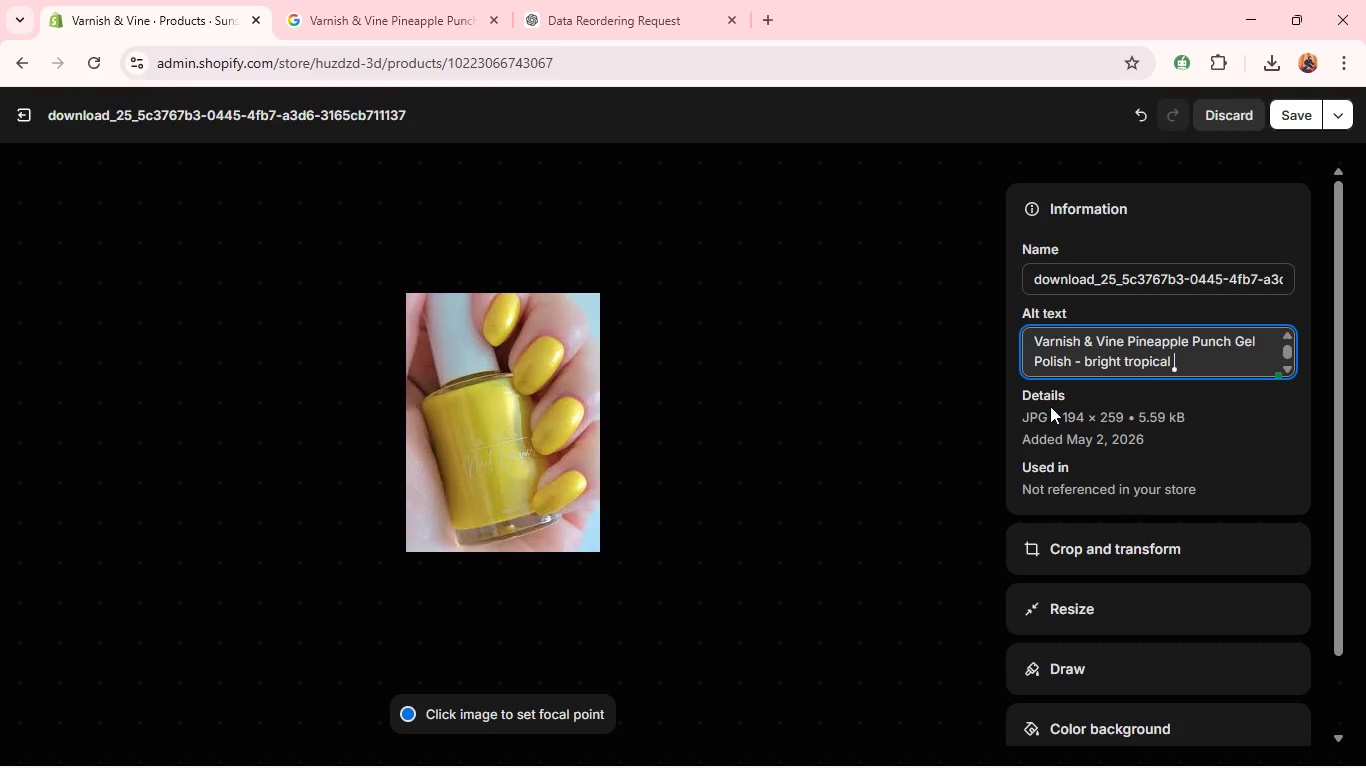 
 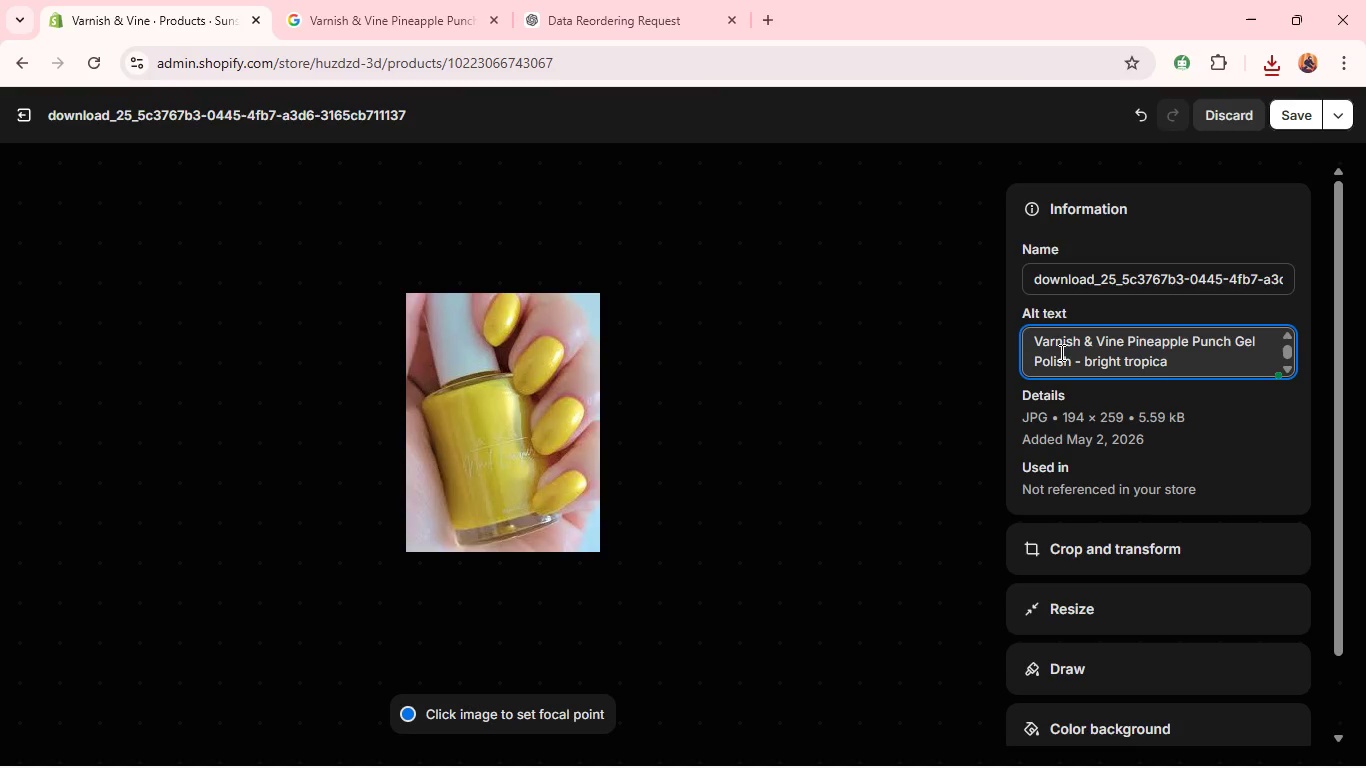 
type(yellow shade)
 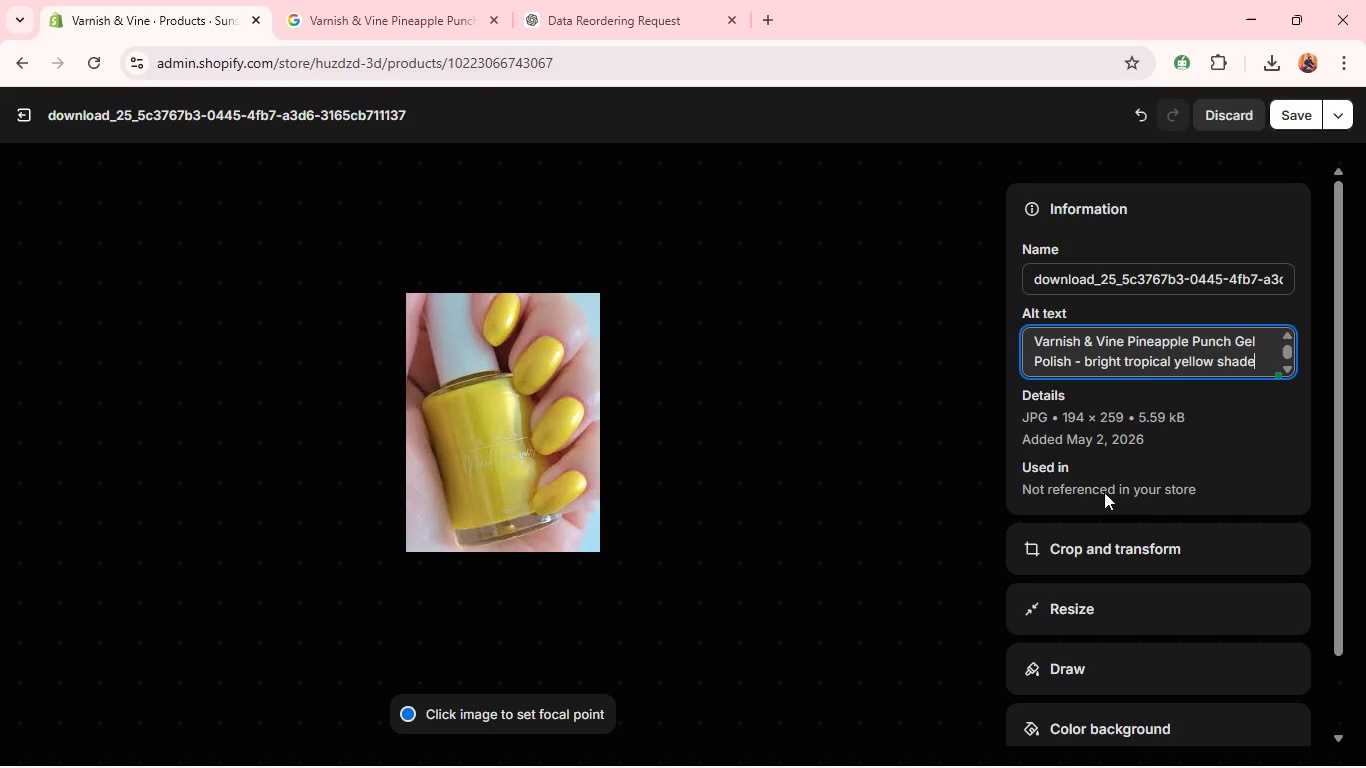 
left_click([1081, 547])
 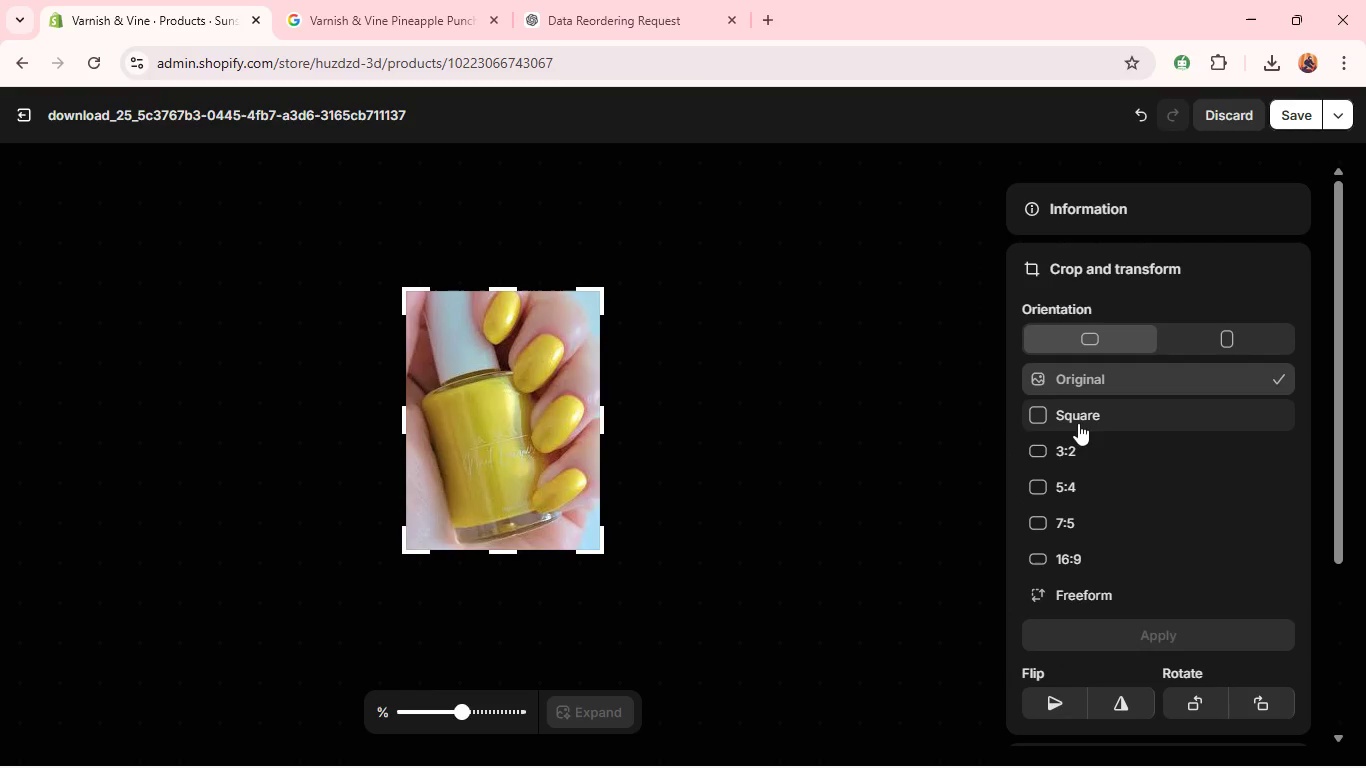 
left_click([1077, 416])
 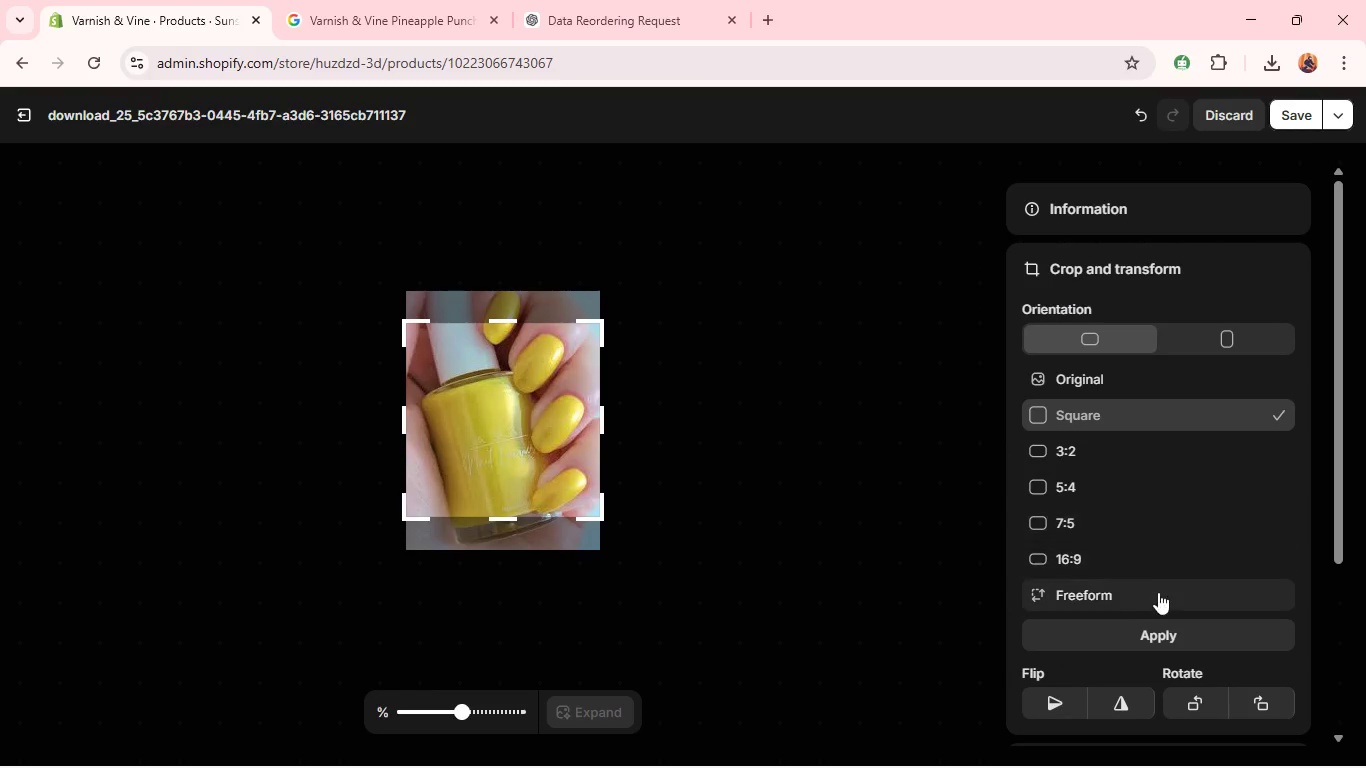 
left_click([1149, 638])
 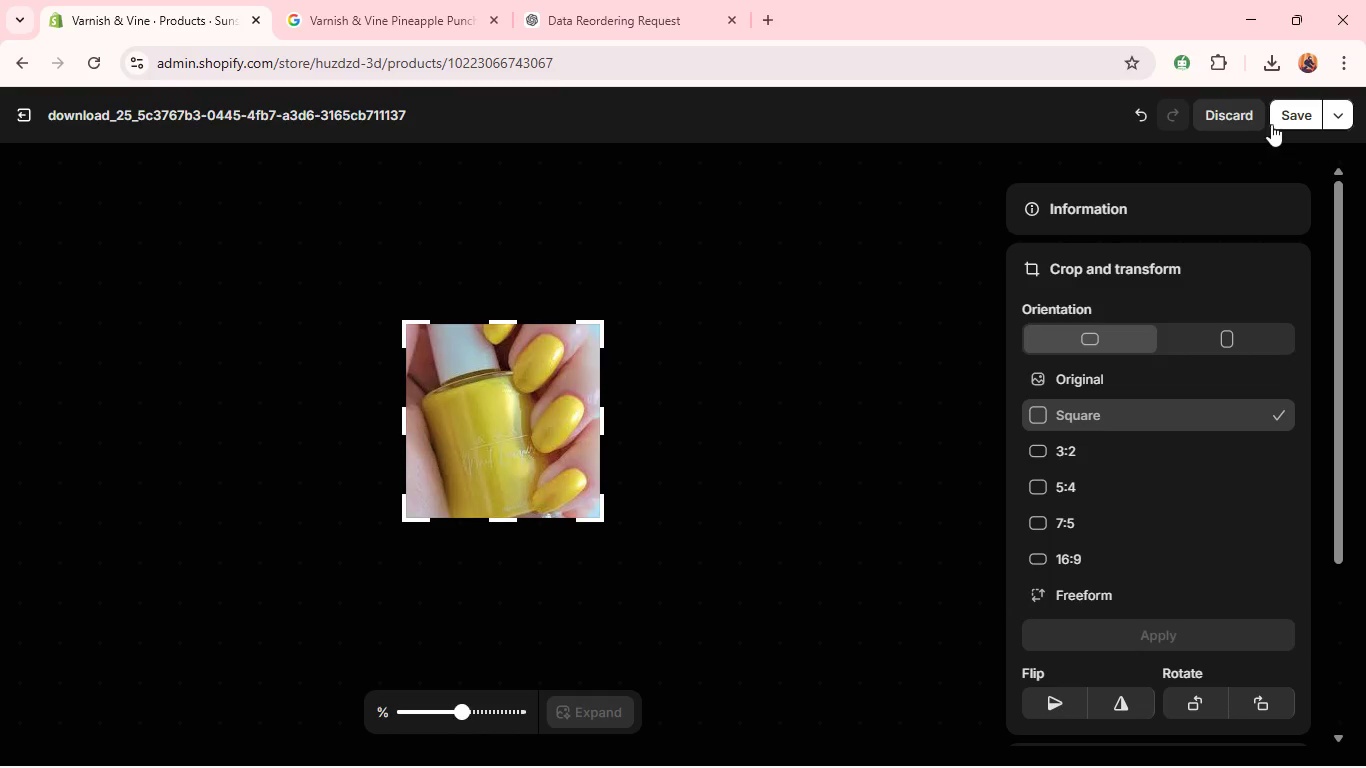 
left_click([1293, 101])
 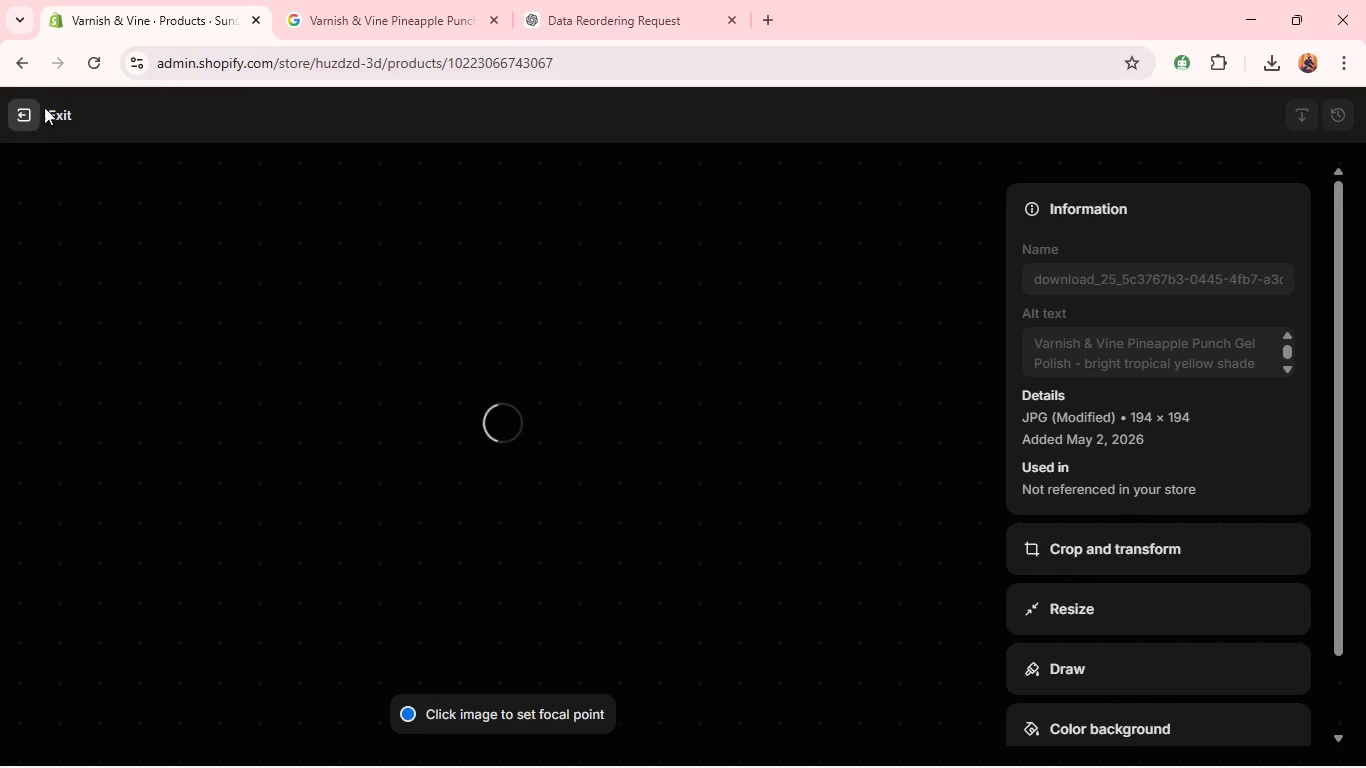 
left_click([31, 103])
 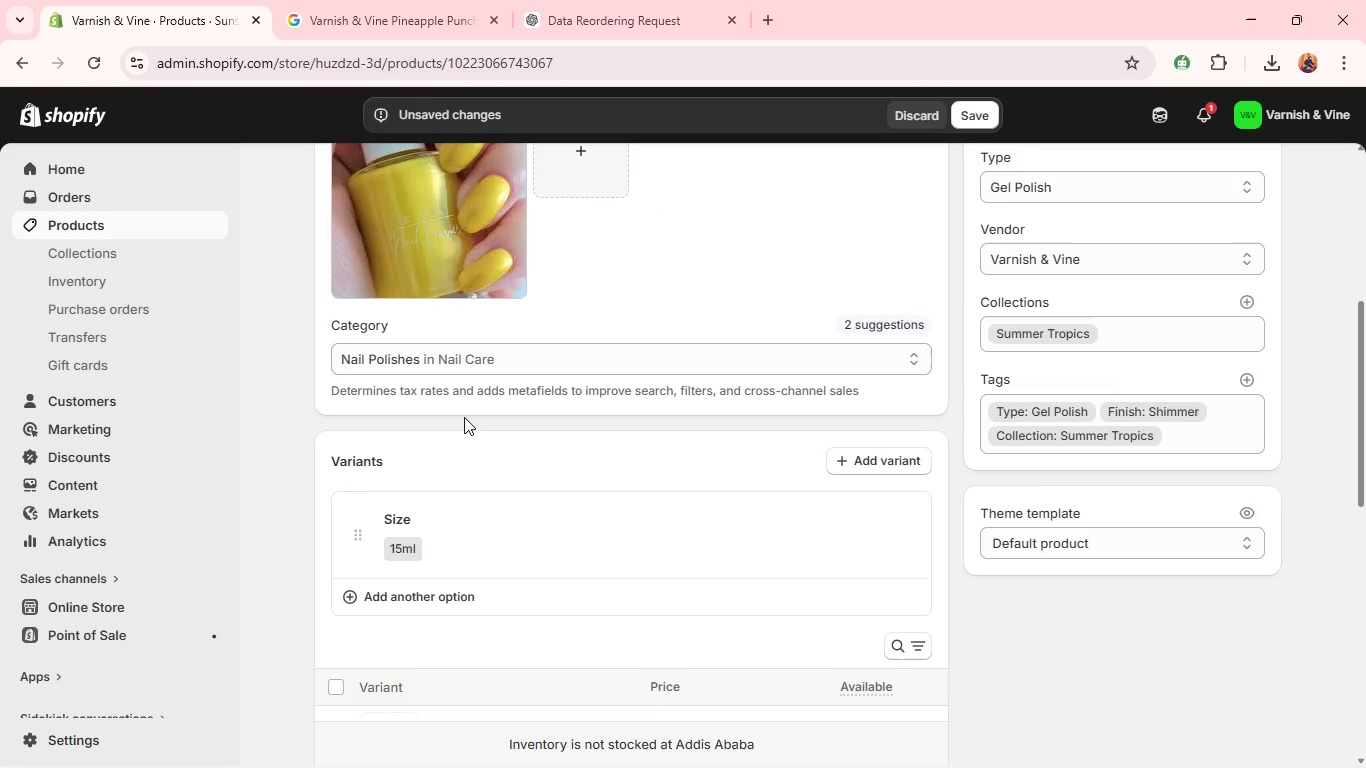 
left_click([401, 555])
 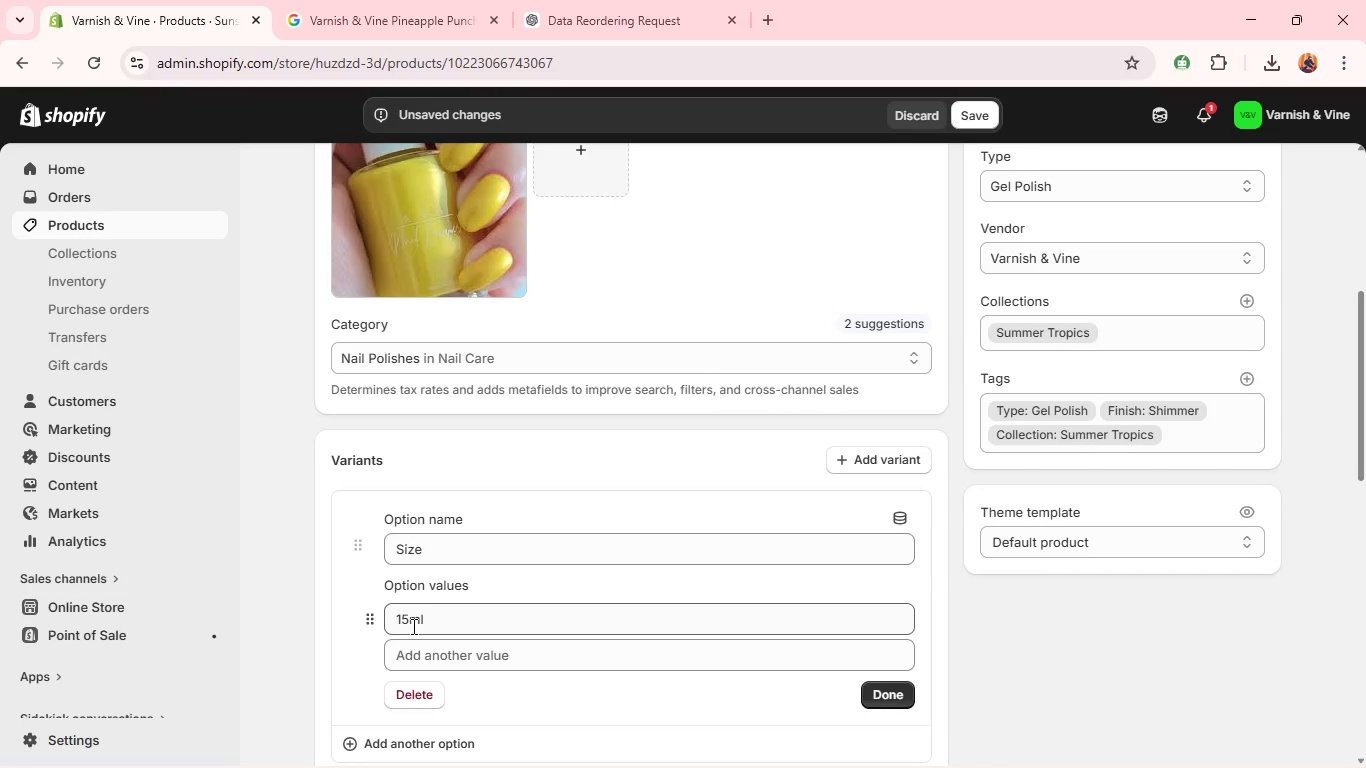 
left_click([412, 626])
 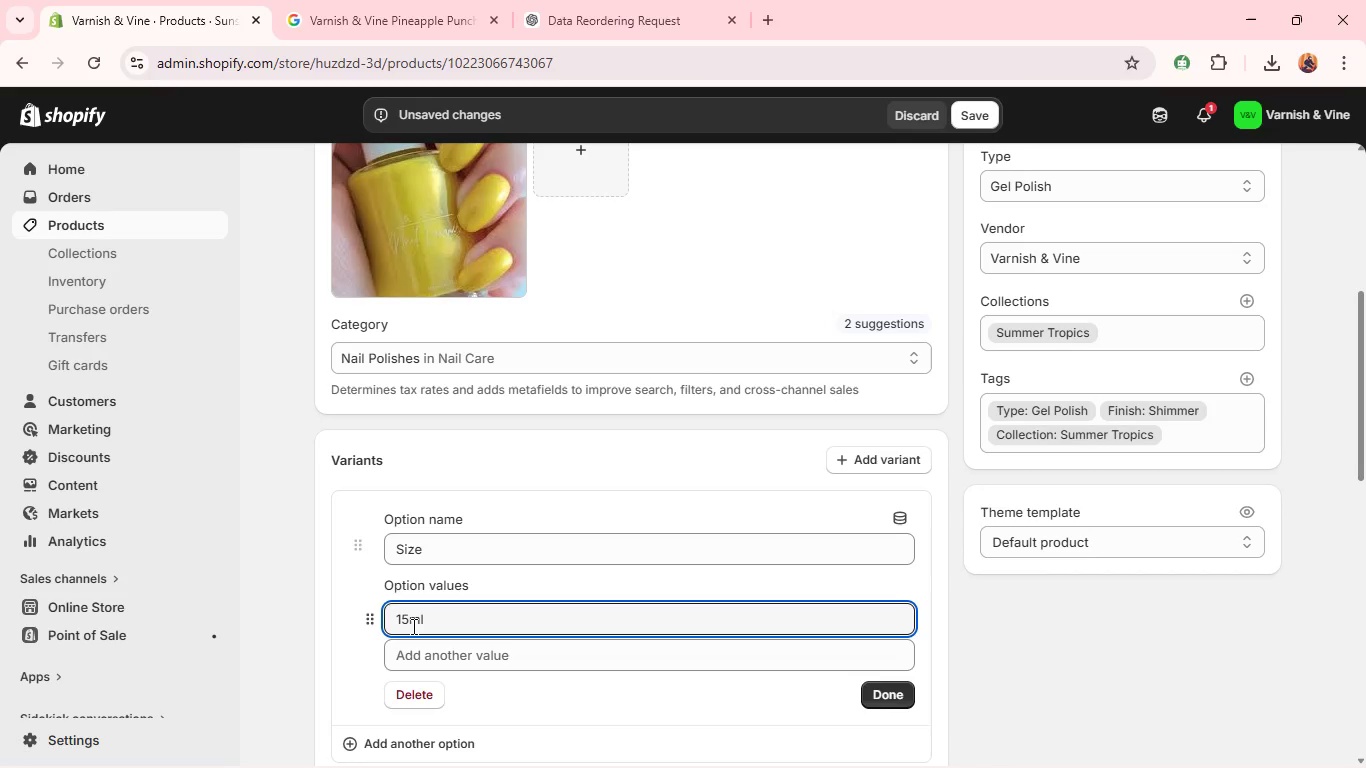 
key(Backspace)
 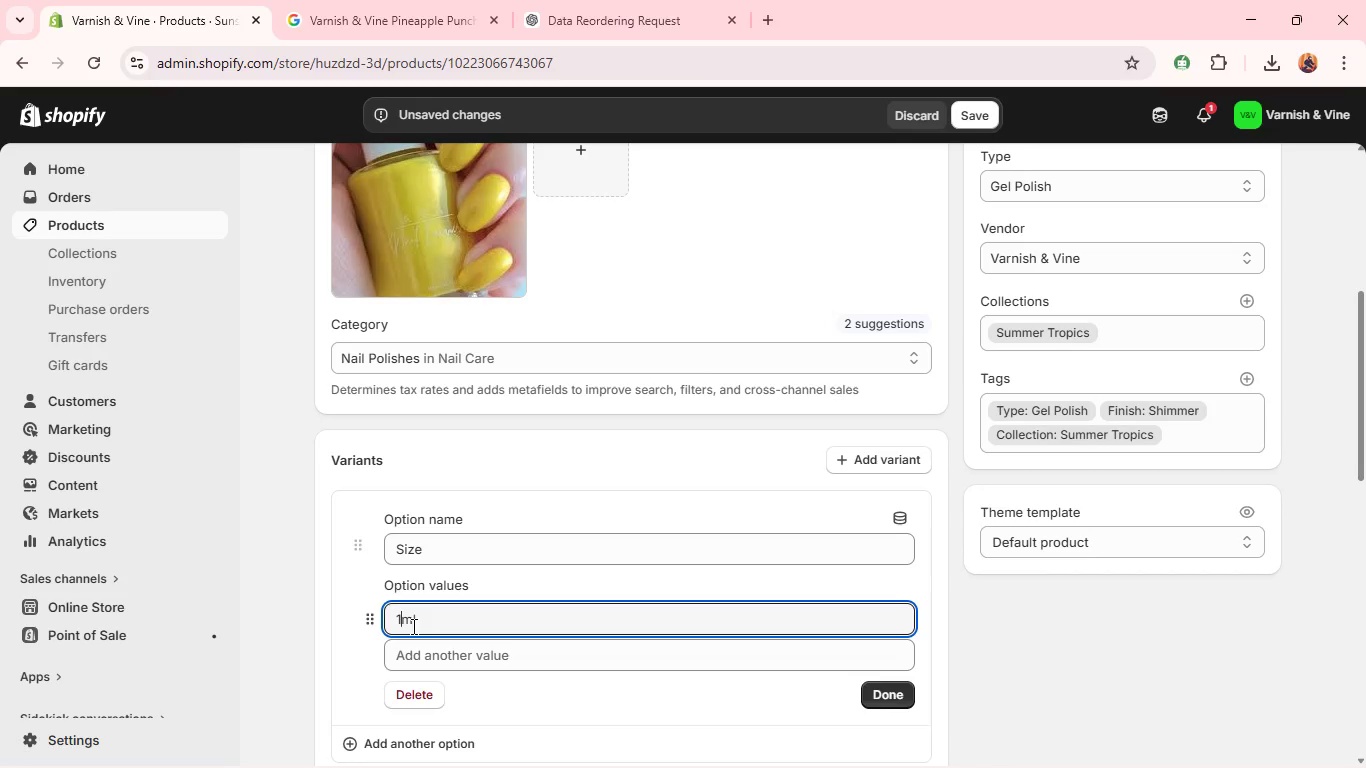 
key(Backspace)
 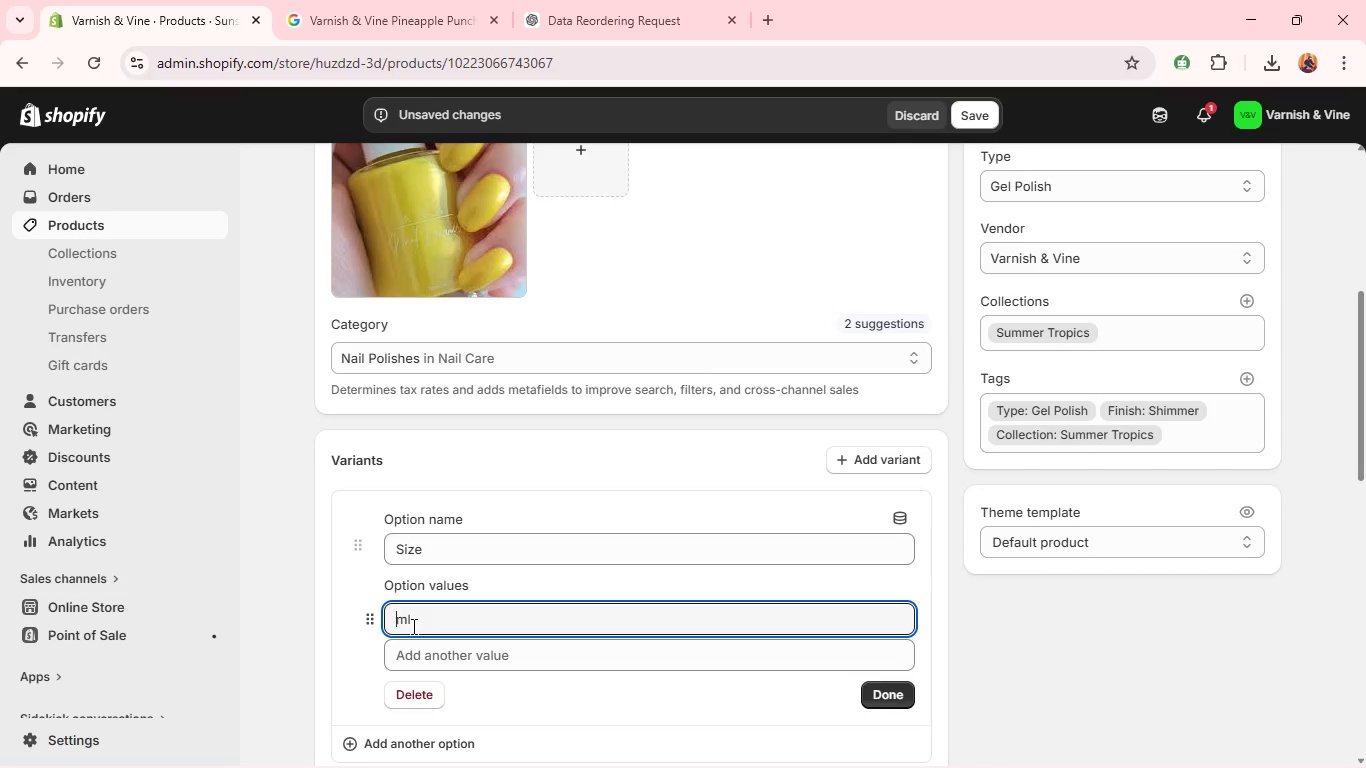 
key(8)
 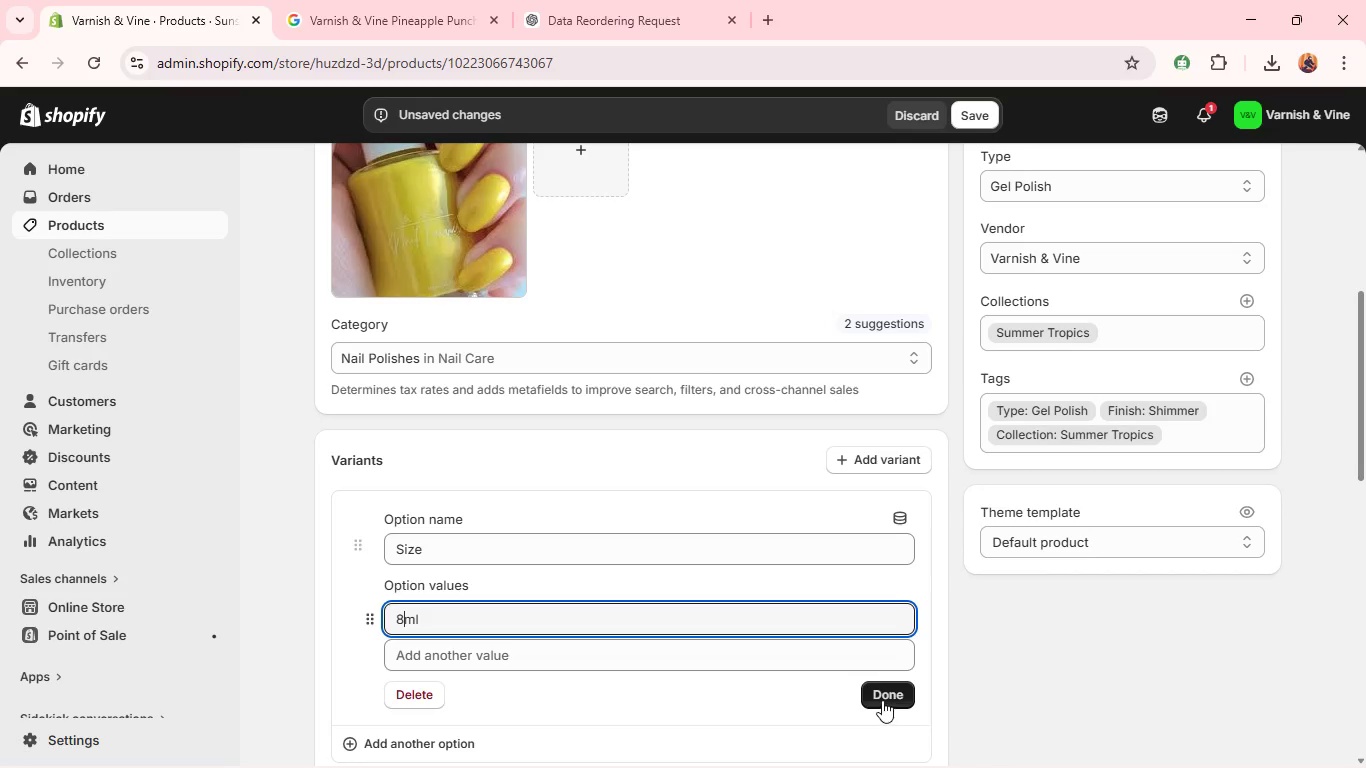 
left_click([884, 694])
 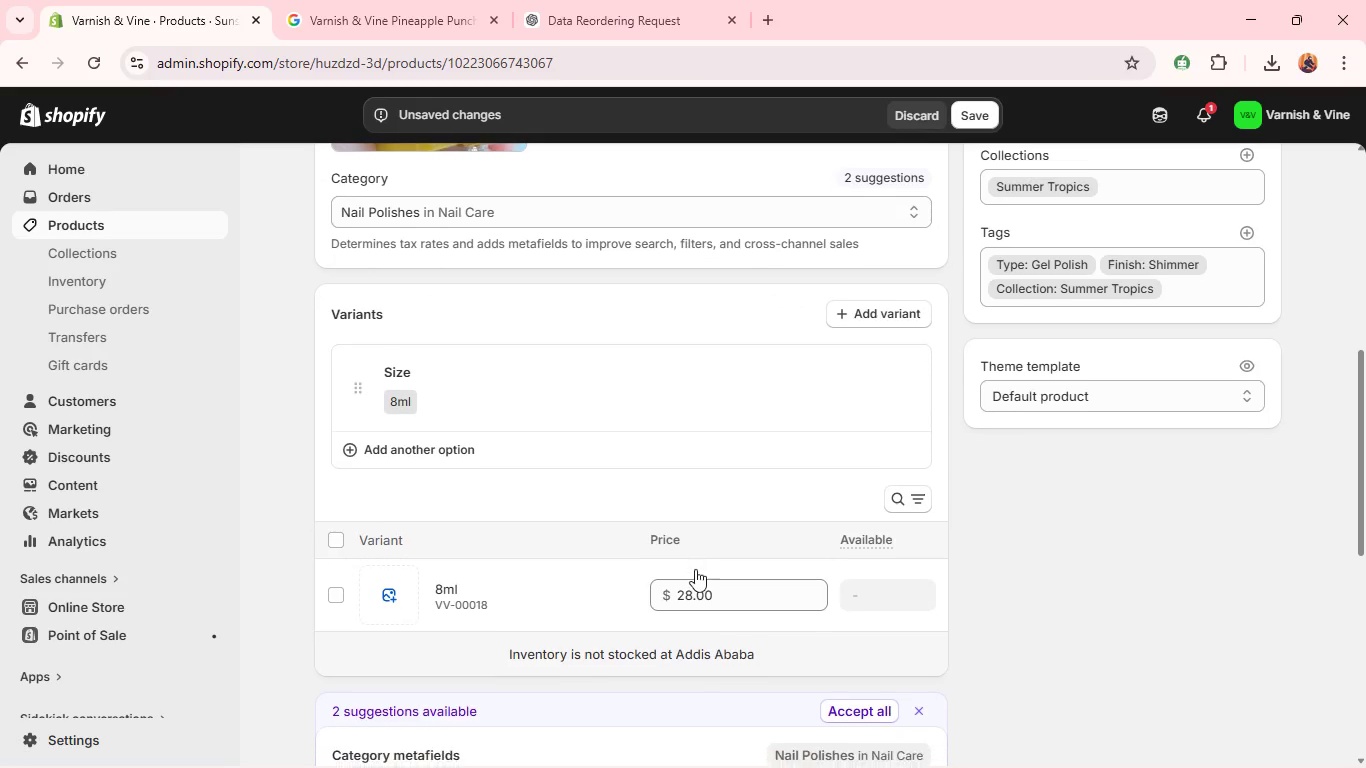 
double_click([691, 594])
 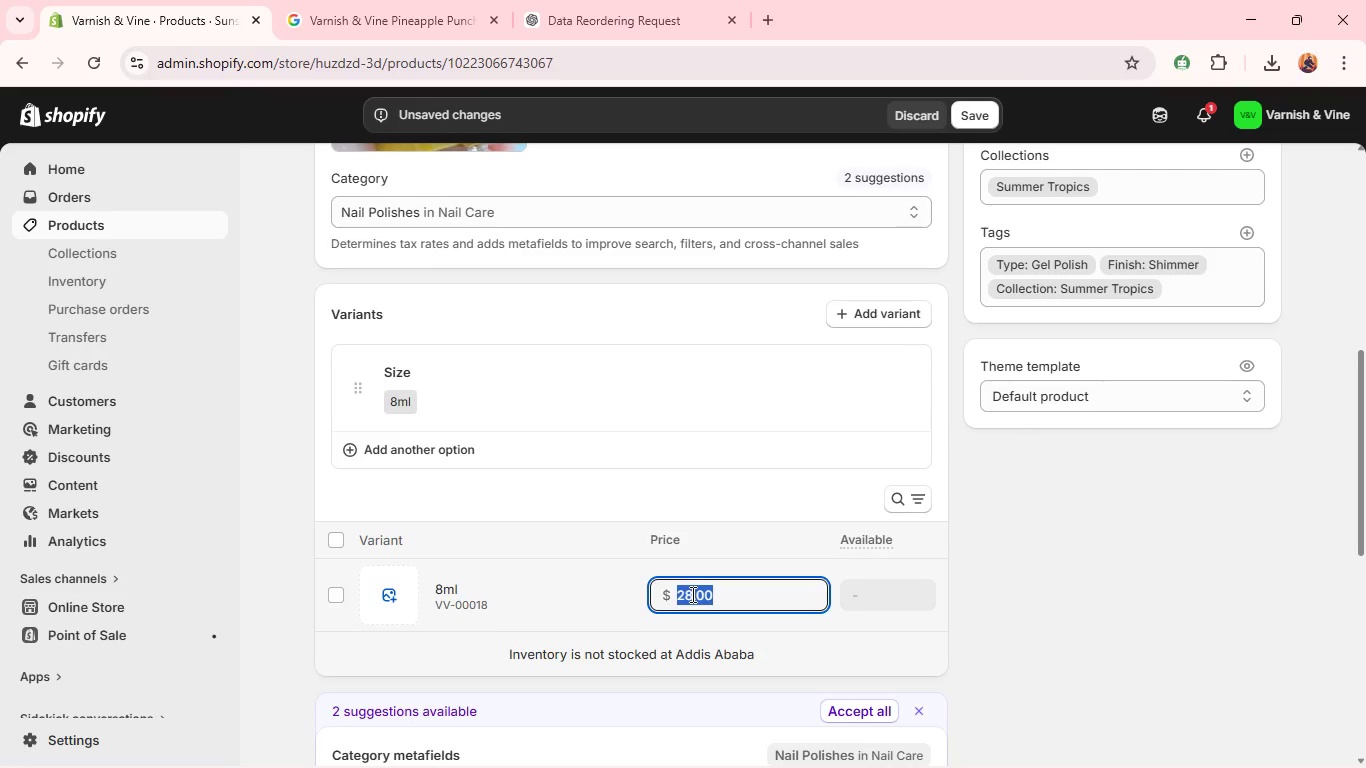 
type(16)
 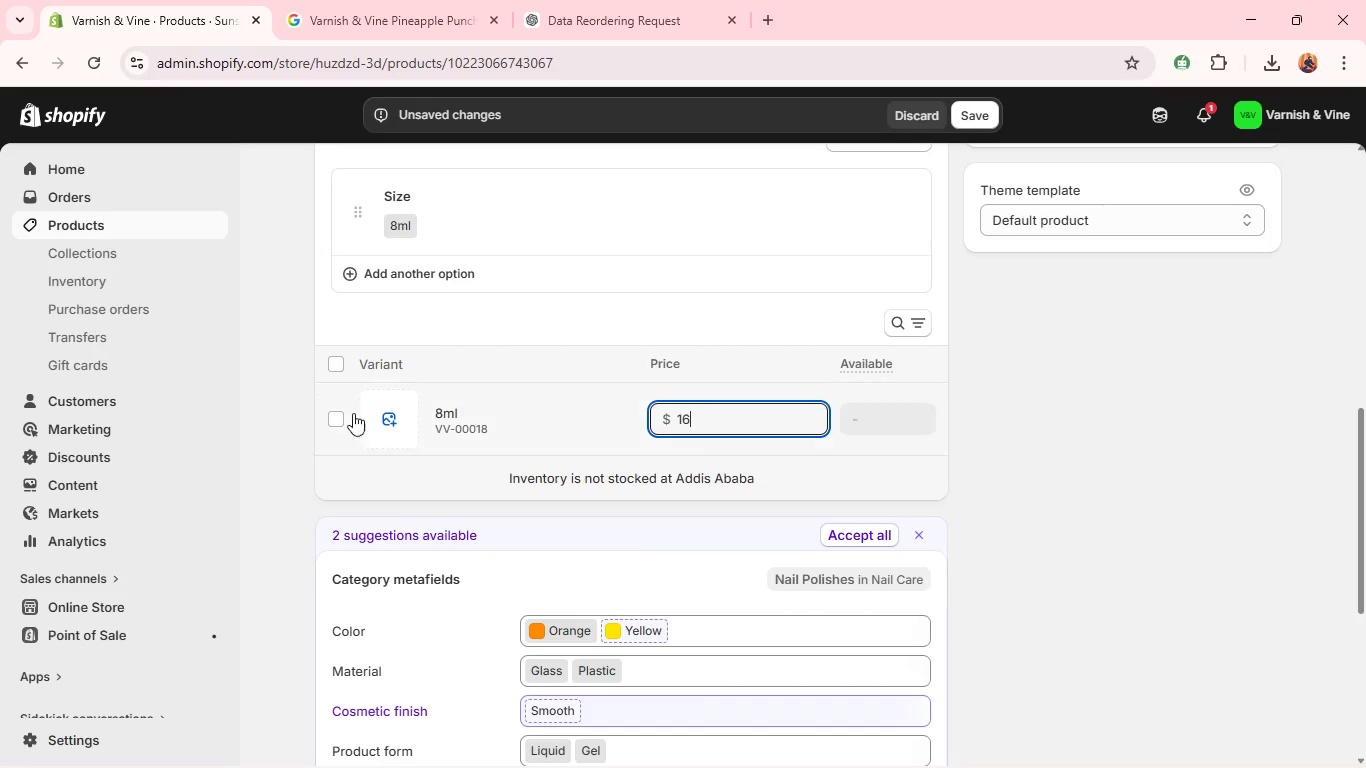 
left_click([344, 415])
 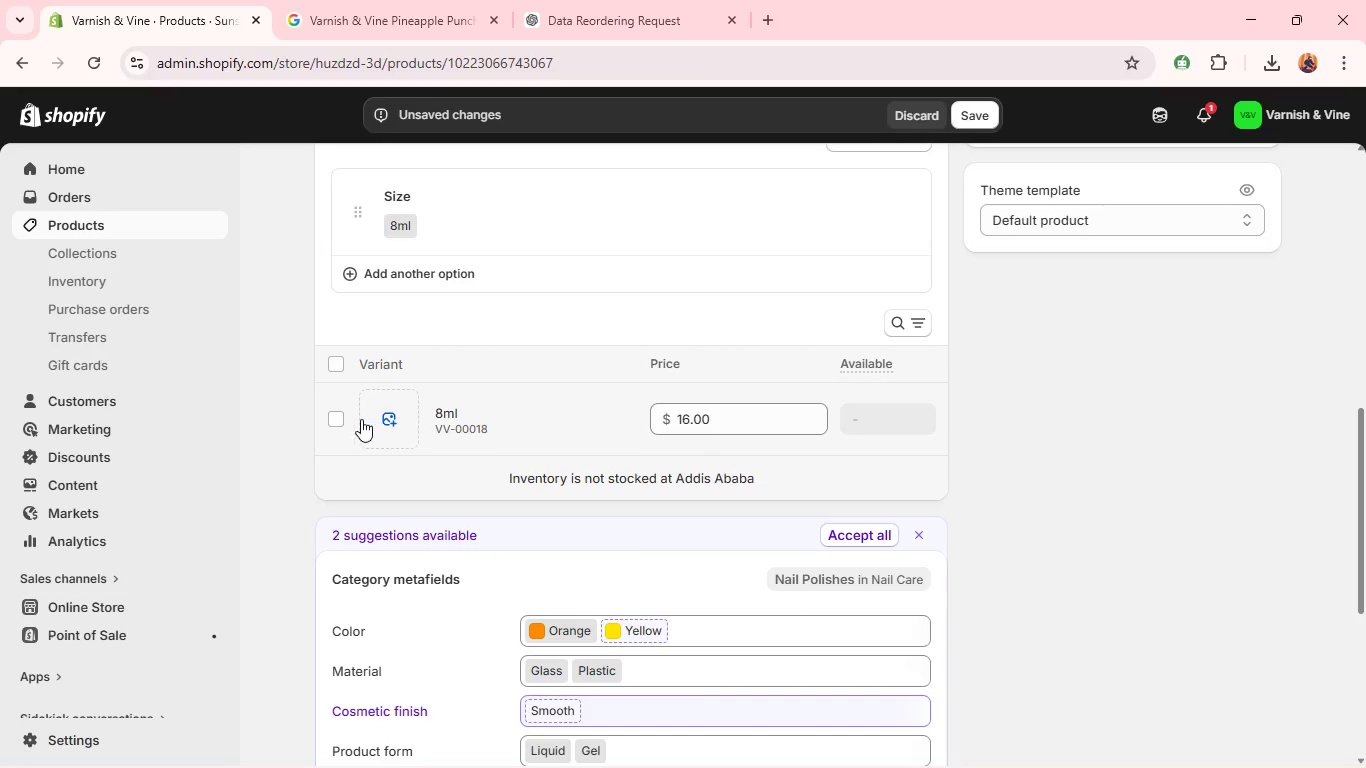 
left_click([344, 415])
 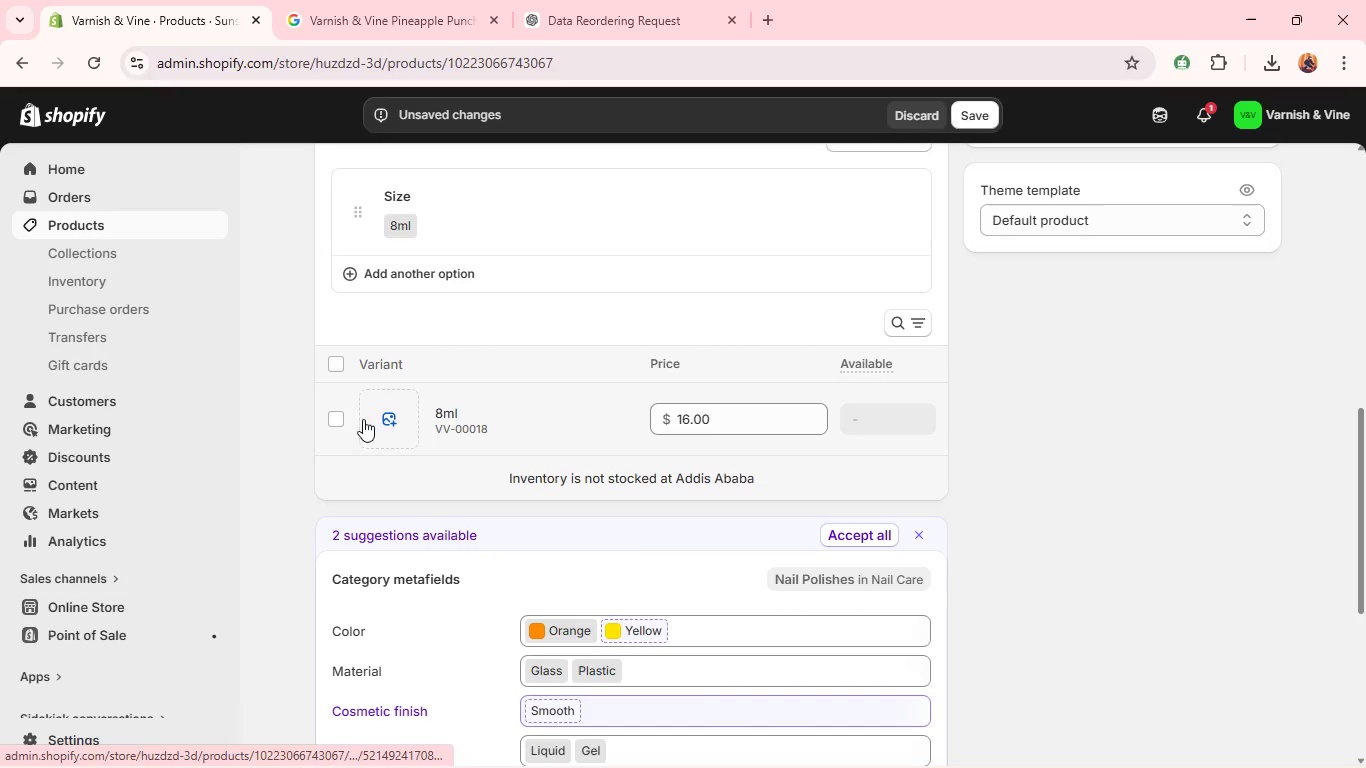 
left_click([340, 420])
 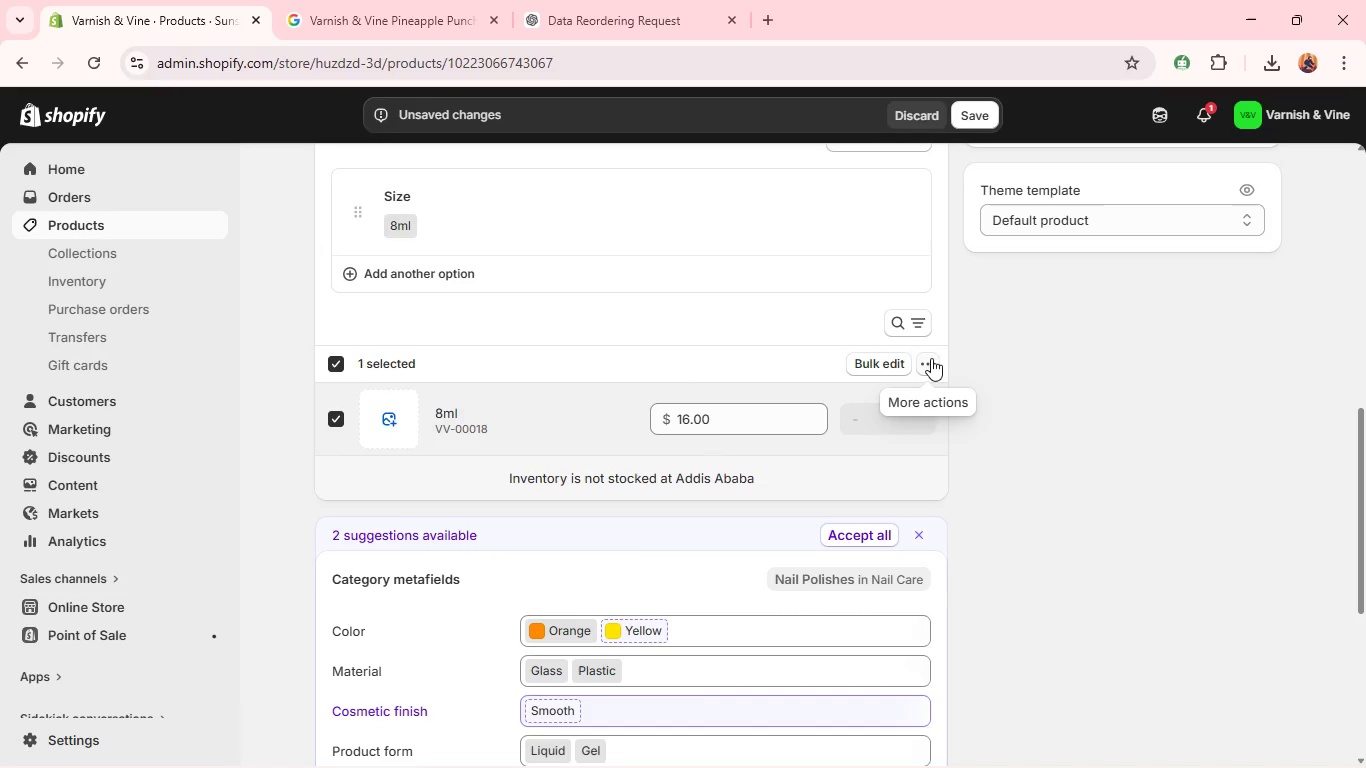 
left_click([926, 360])
 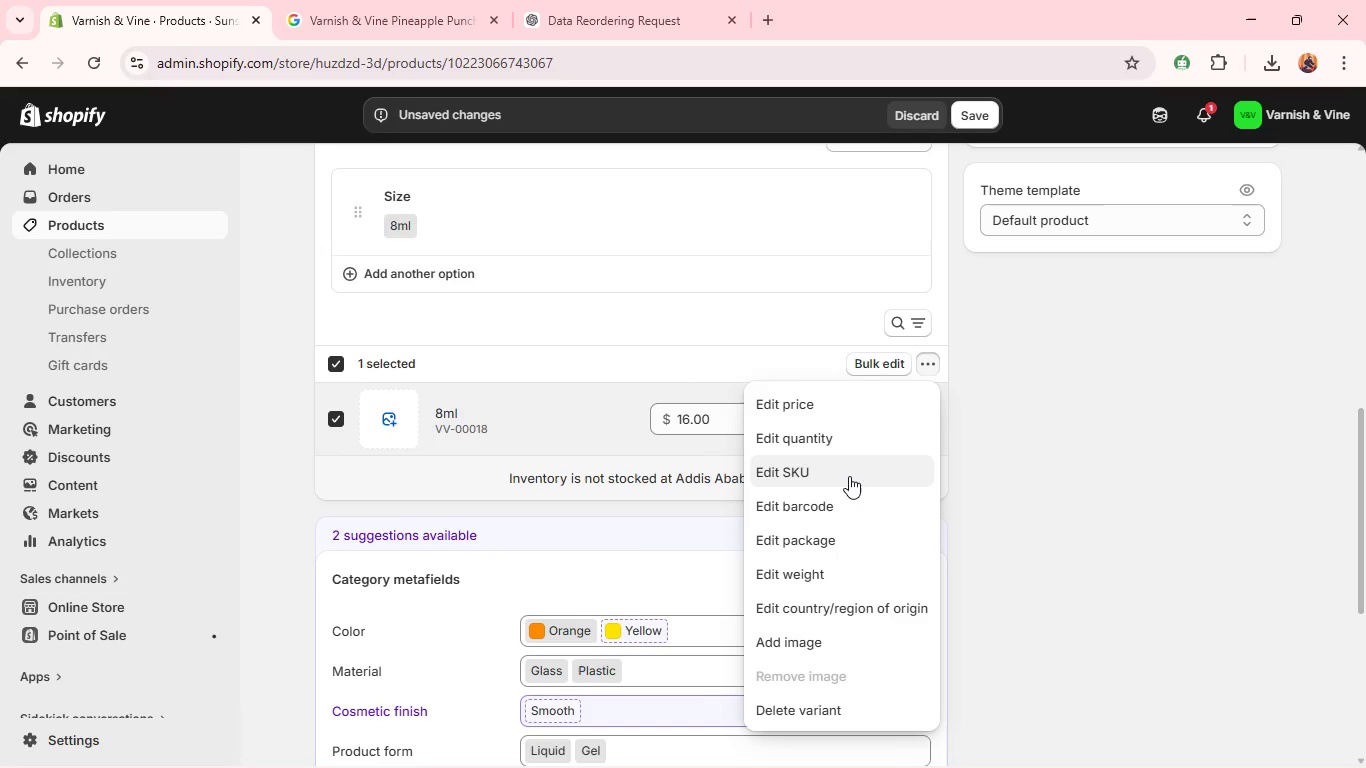 
left_click([847, 476])
 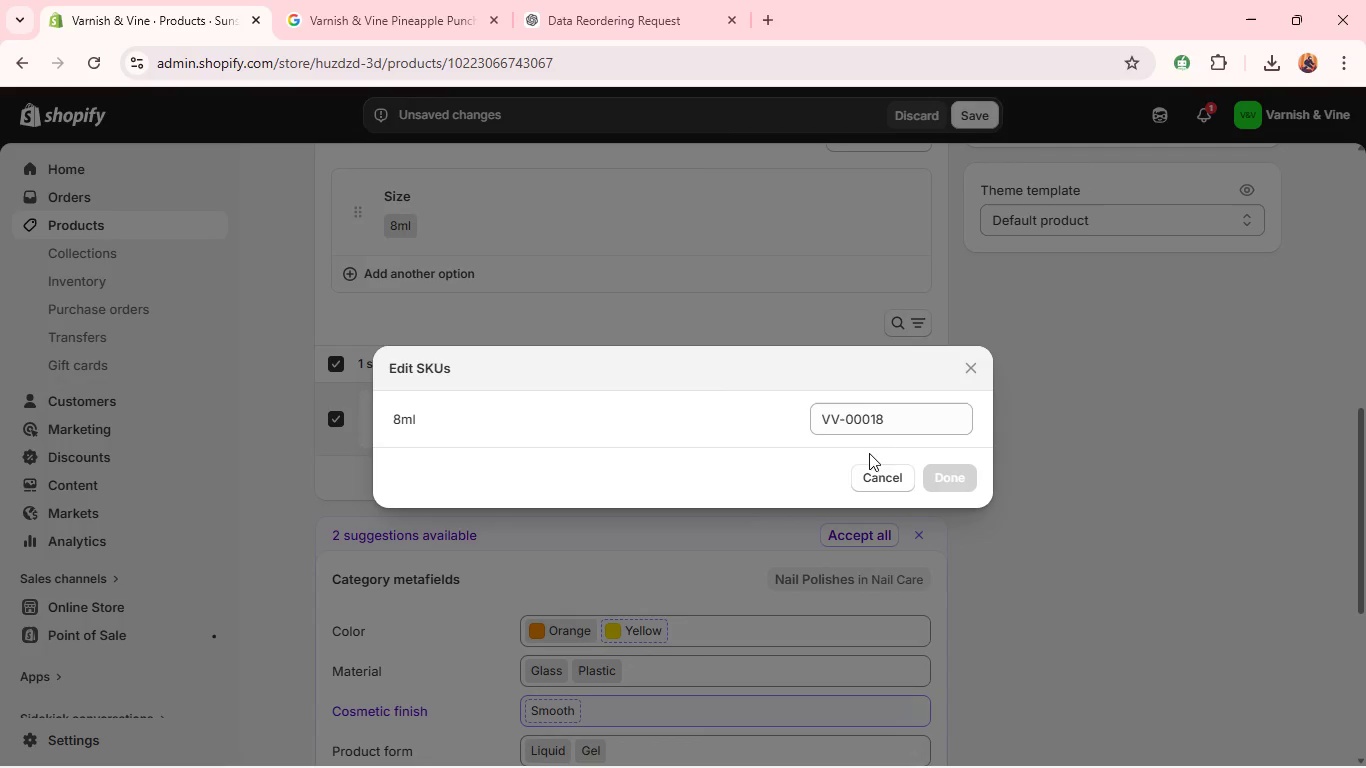 
left_click([890, 431])
 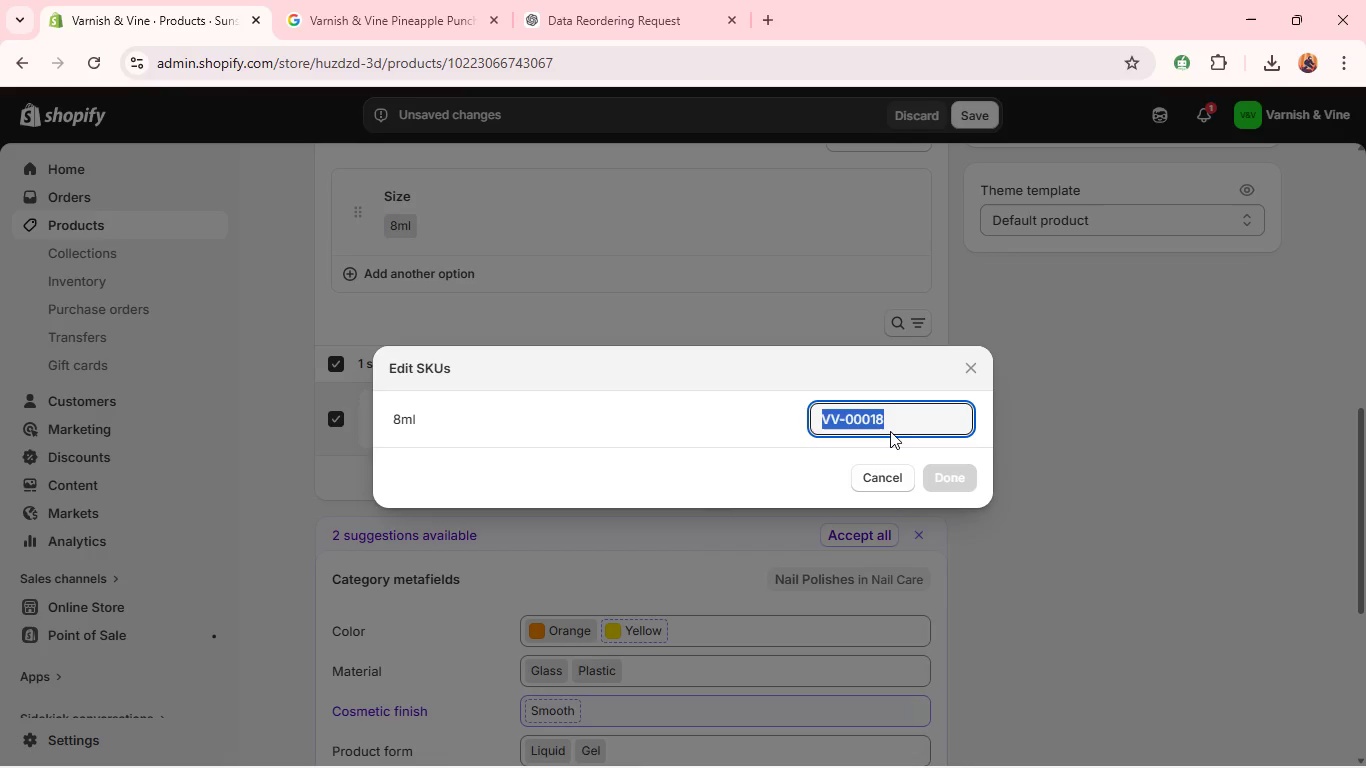 
left_click([890, 431])
 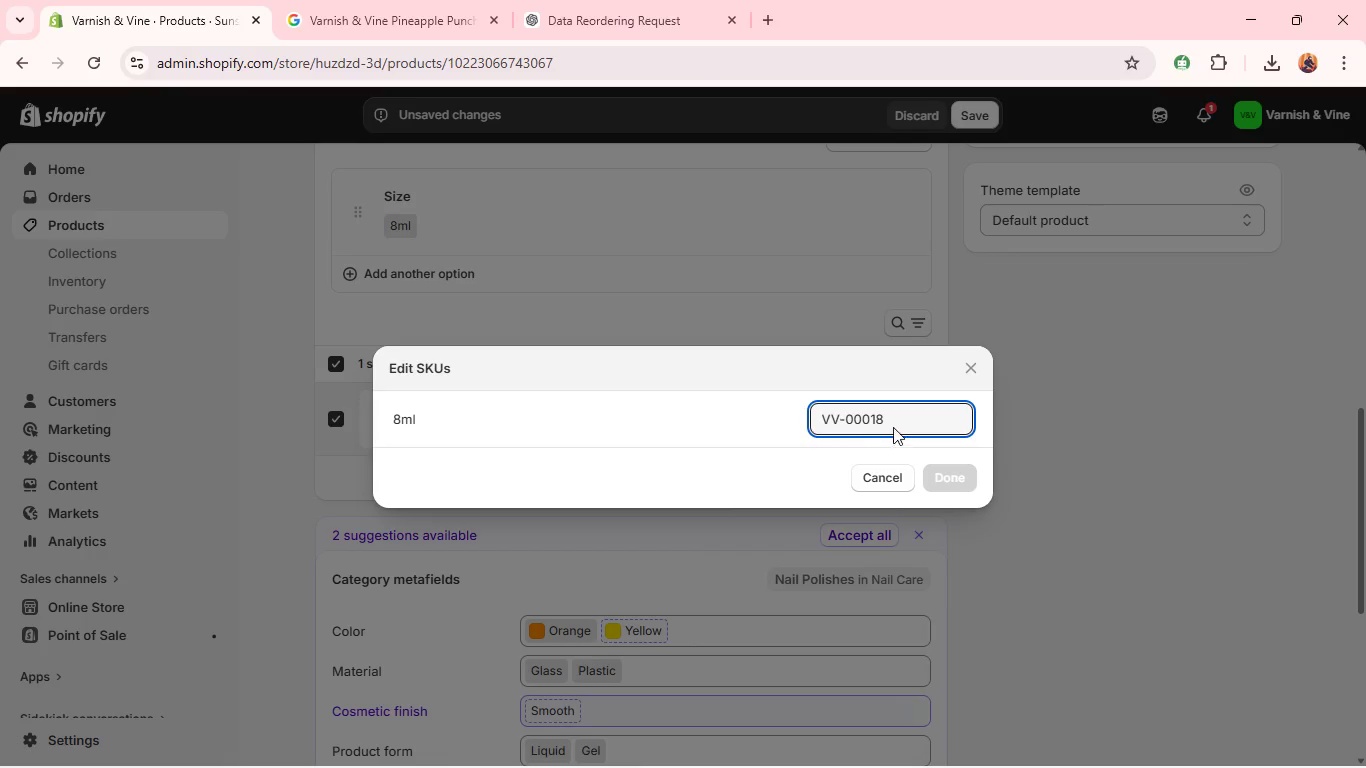 
left_click([895, 424])
 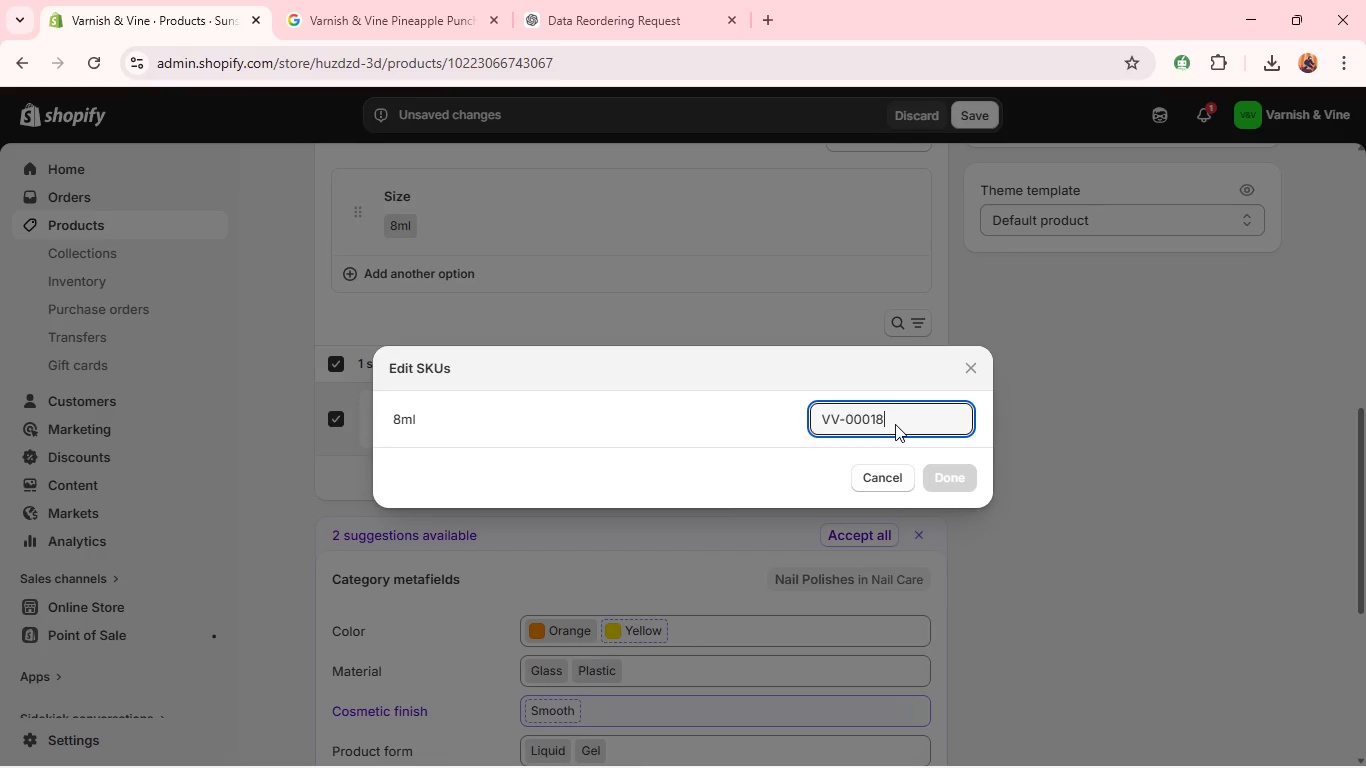 
key(Backspace)
 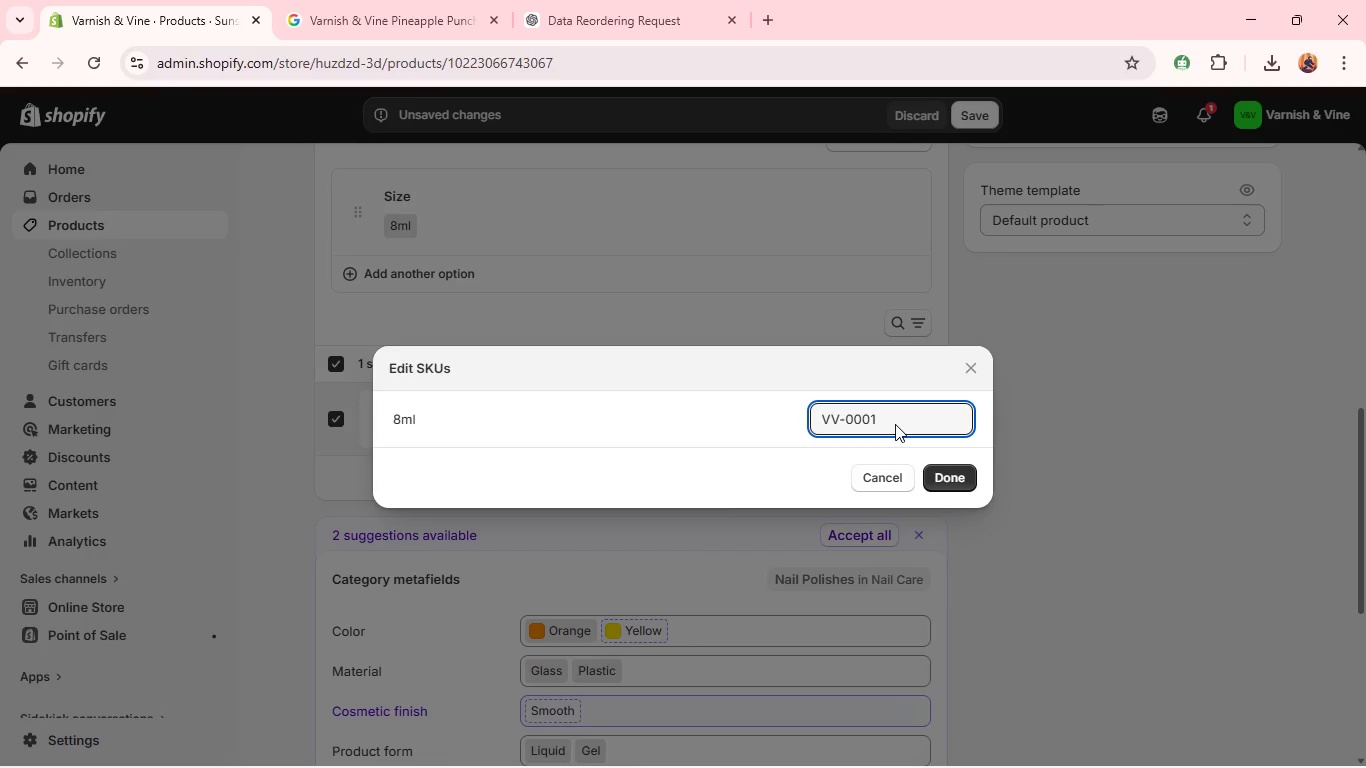 
key(9)
 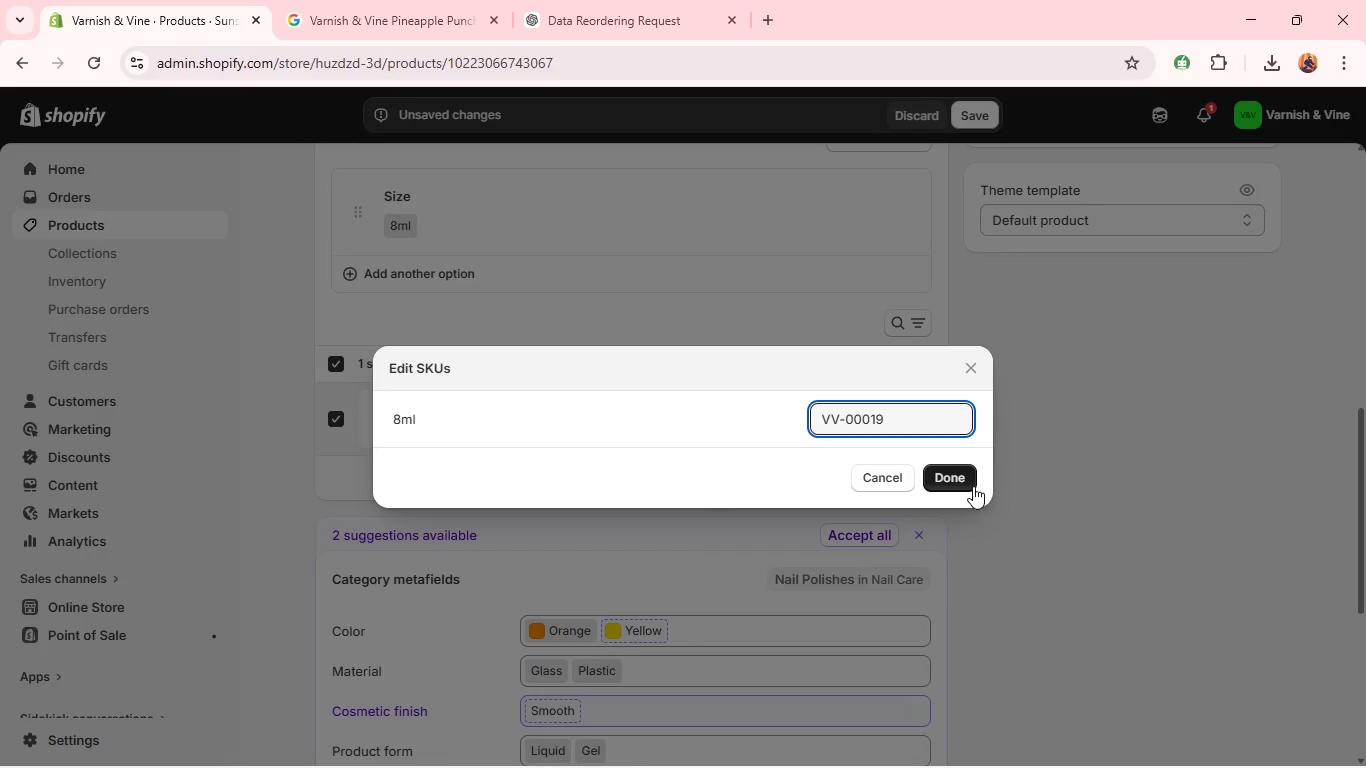 
left_click([972, 486])
 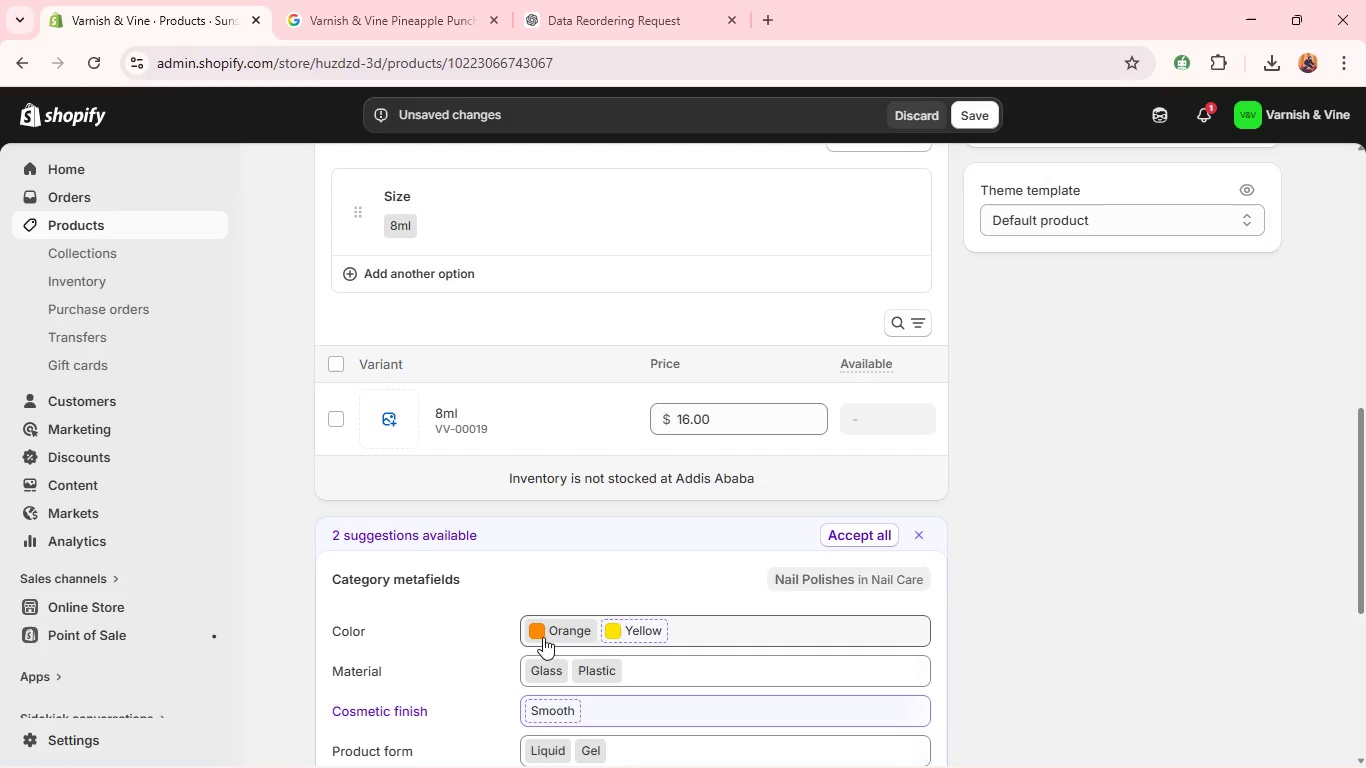 
left_click([543, 637])
 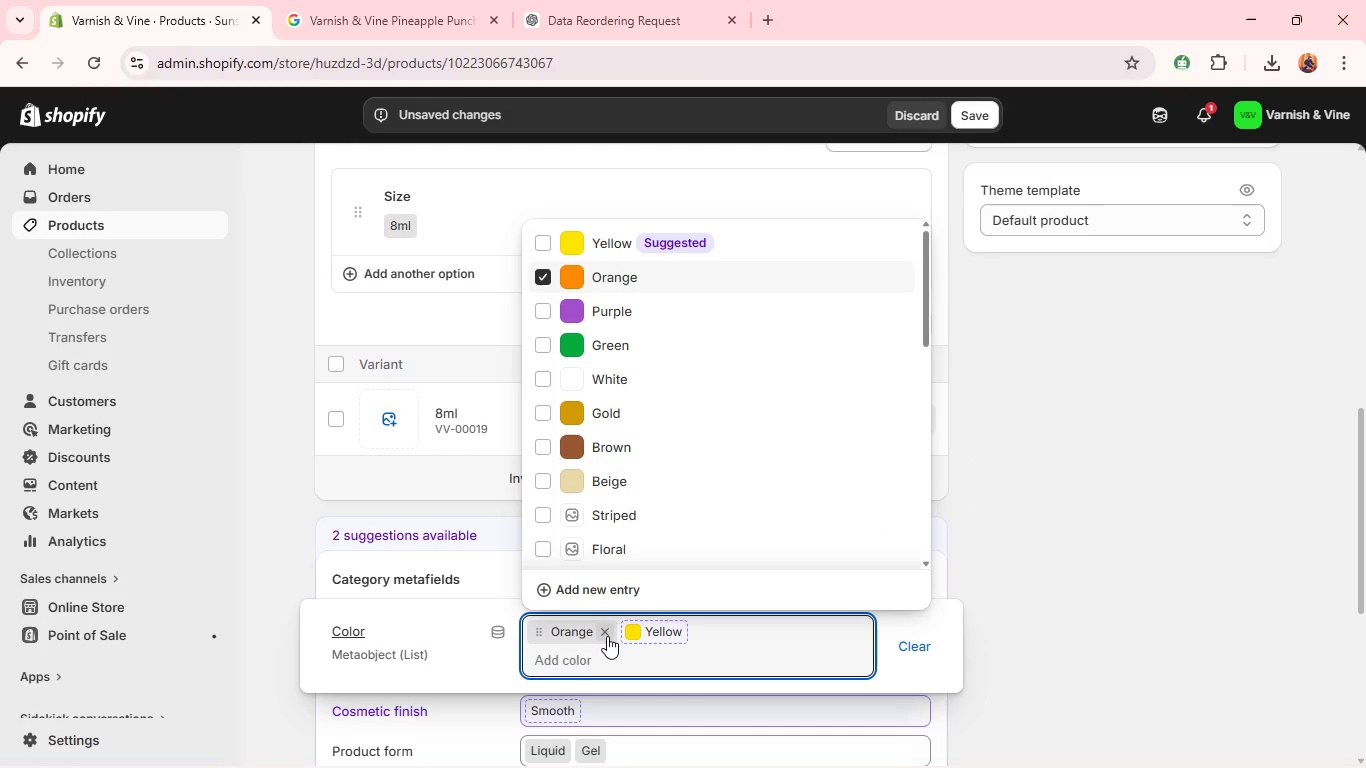 
left_click([607, 633])
 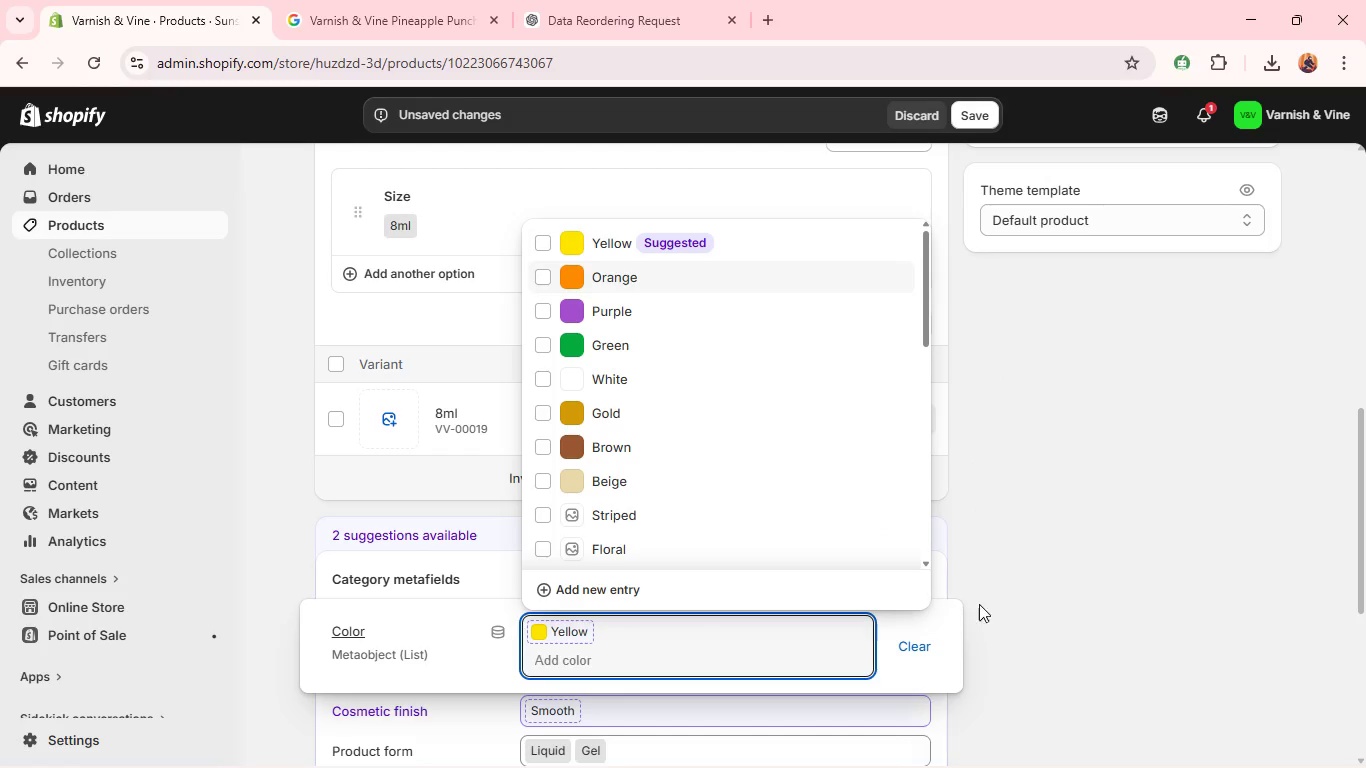 
left_click([1012, 611])
 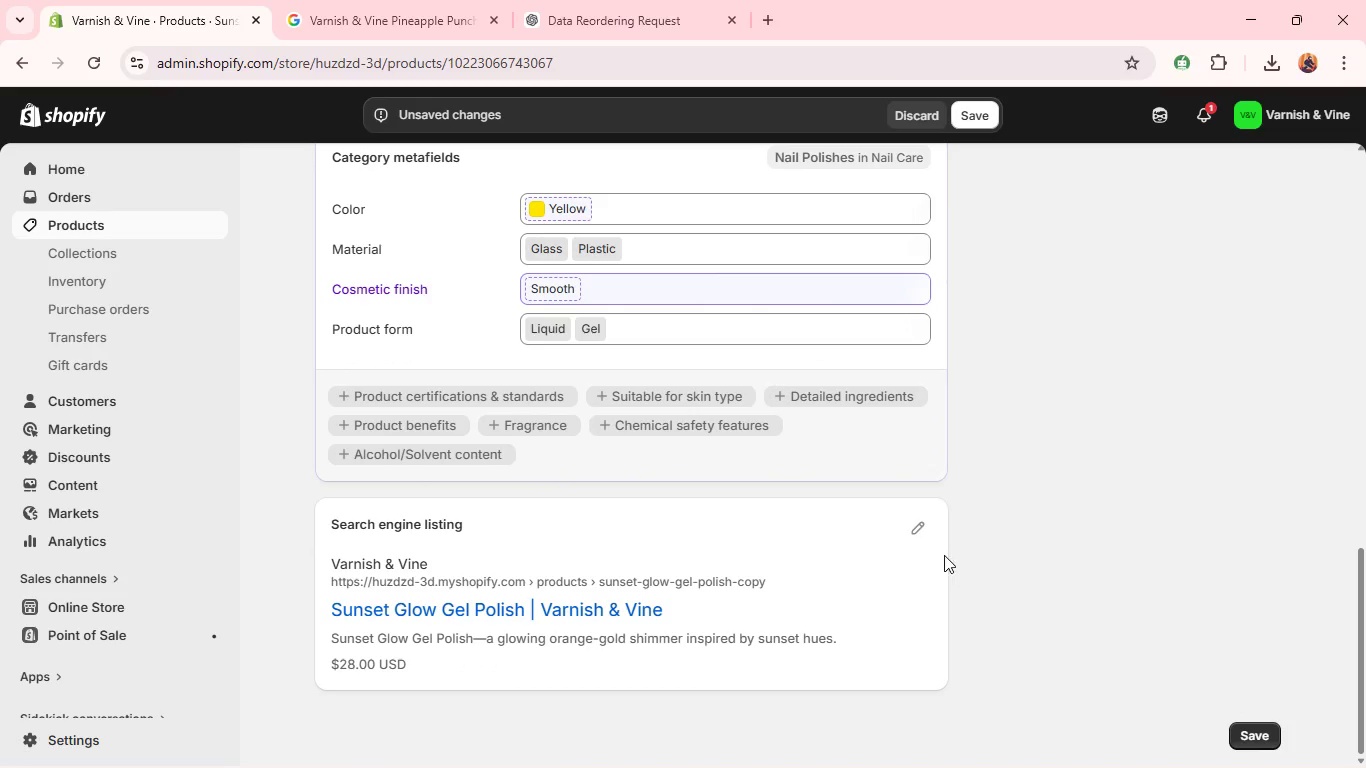 
left_click([920, 529])
 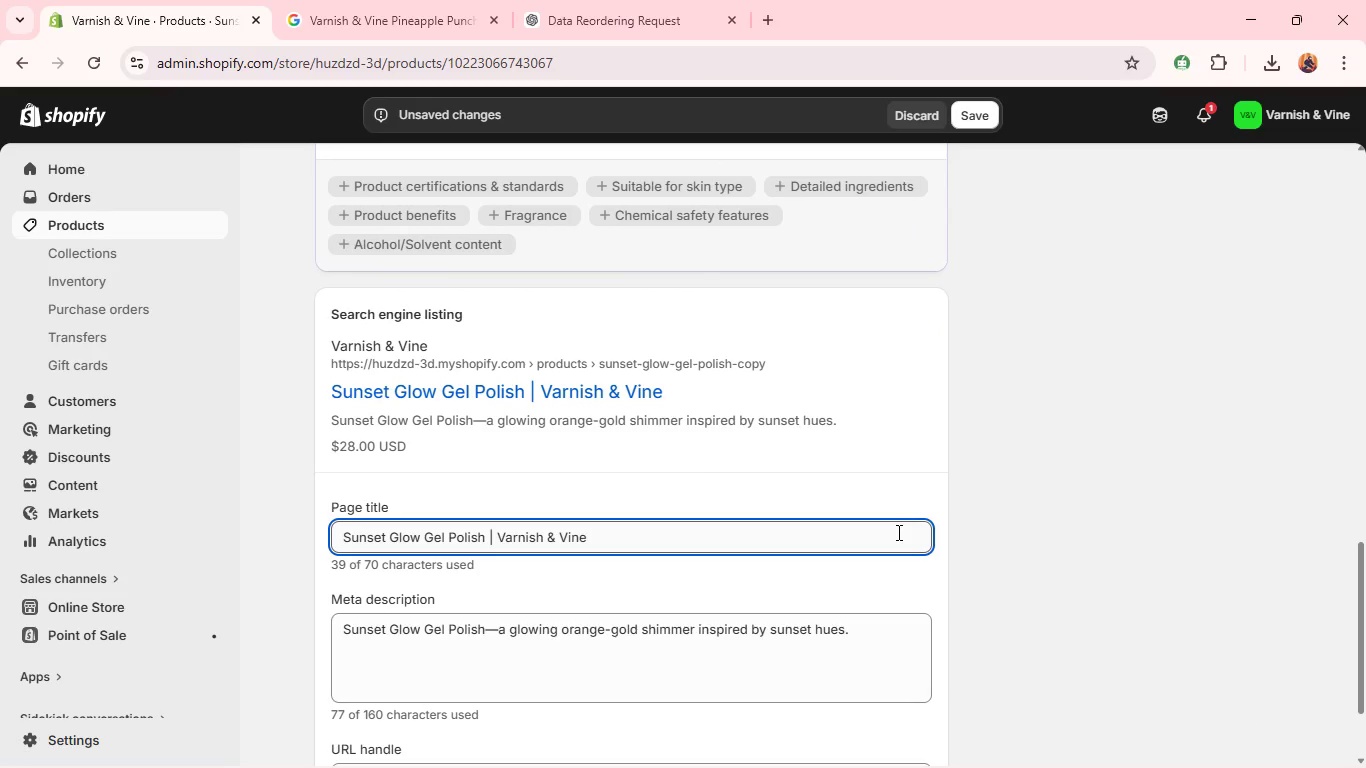 
double_click([897, 532])
 